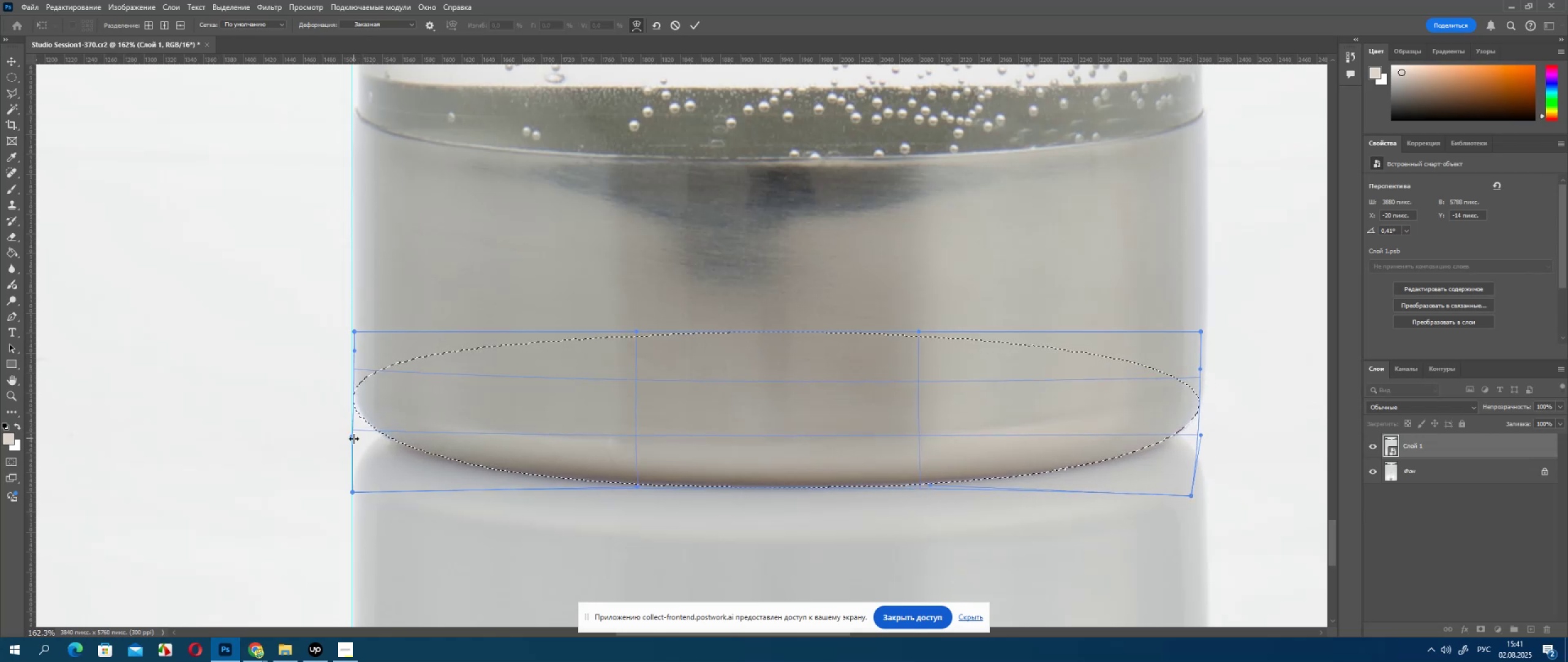 
left_click_drag(start_coordinate=[352, 438], to_coordinate=[200, 438])
 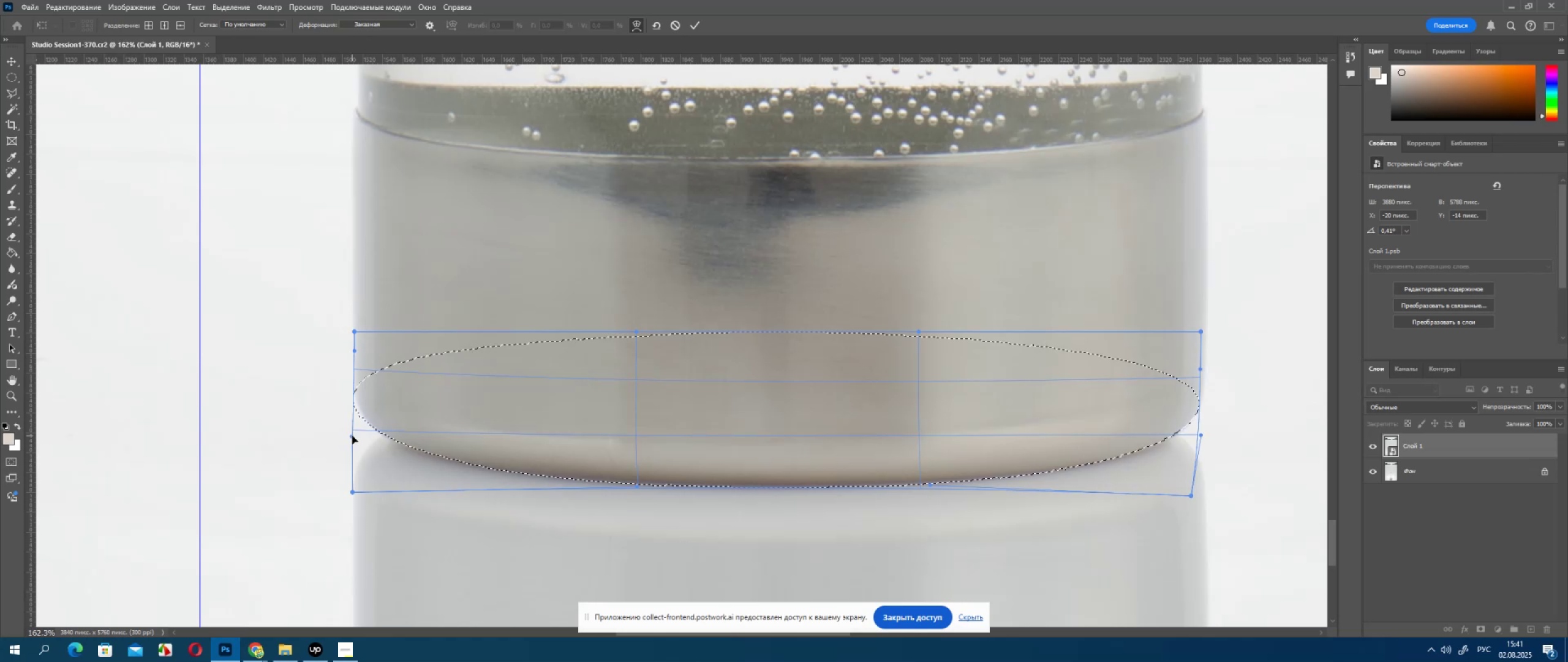 
left_click_drag(start_coordinate=[352, 436], to_coordinate=[352, 440])
 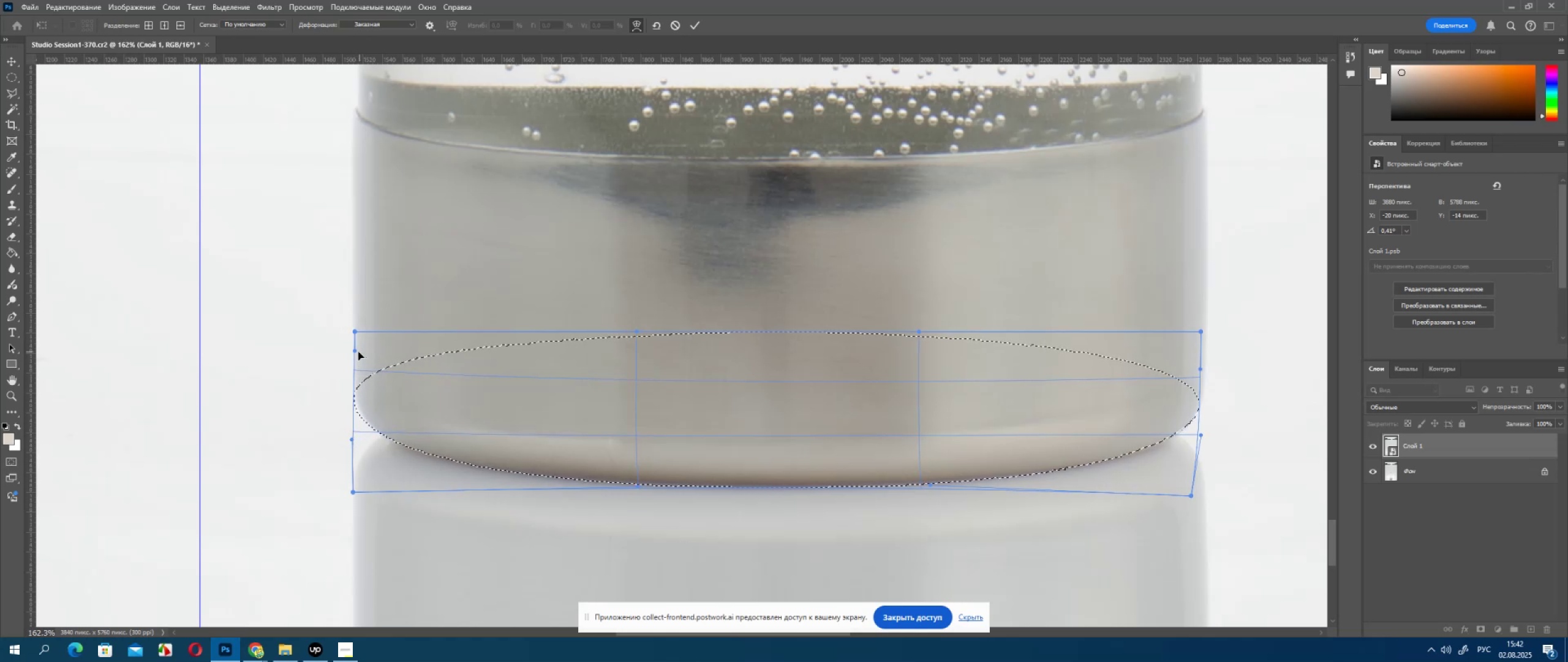 
left_click_drag(start_coordinate=[356, 353], to_coordinate=[358, 342])
 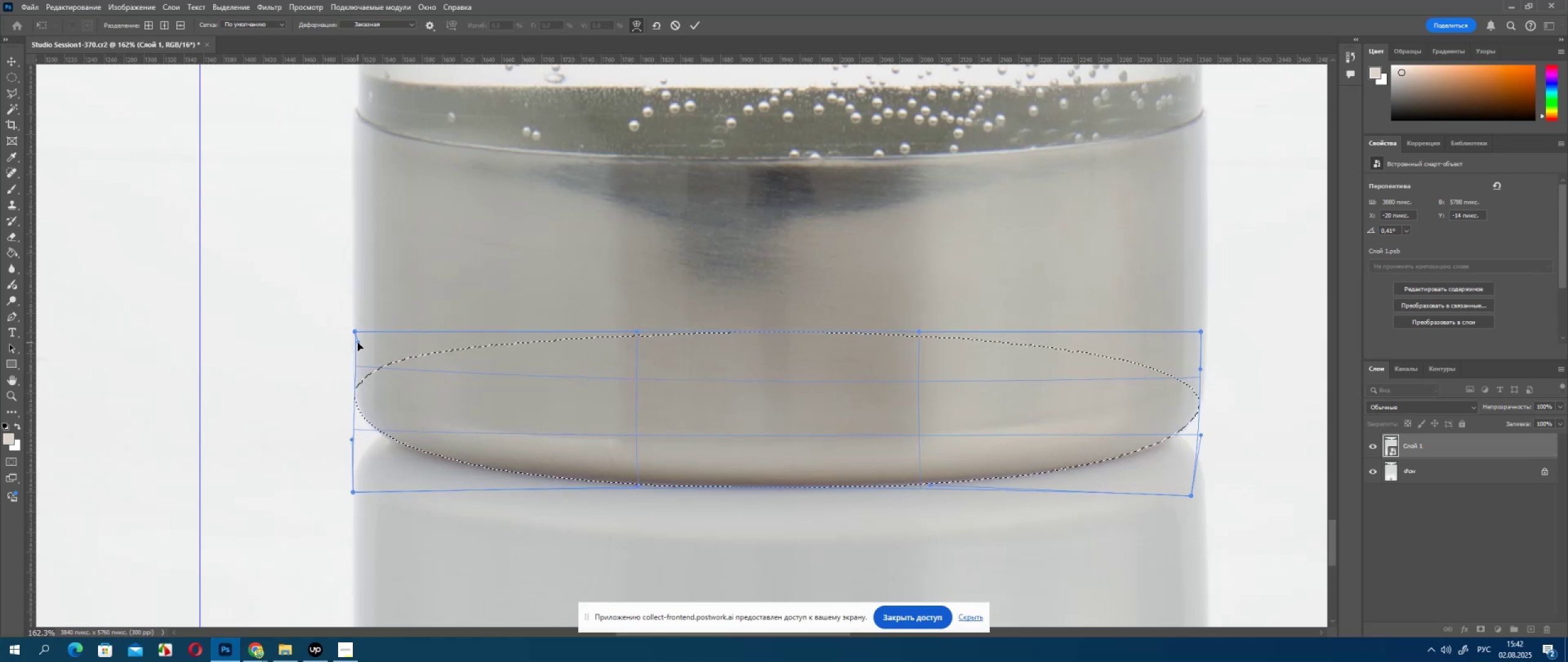 
left_click_drag(start_coordinate=[358, 343], to_coordinate=[360, 338])
 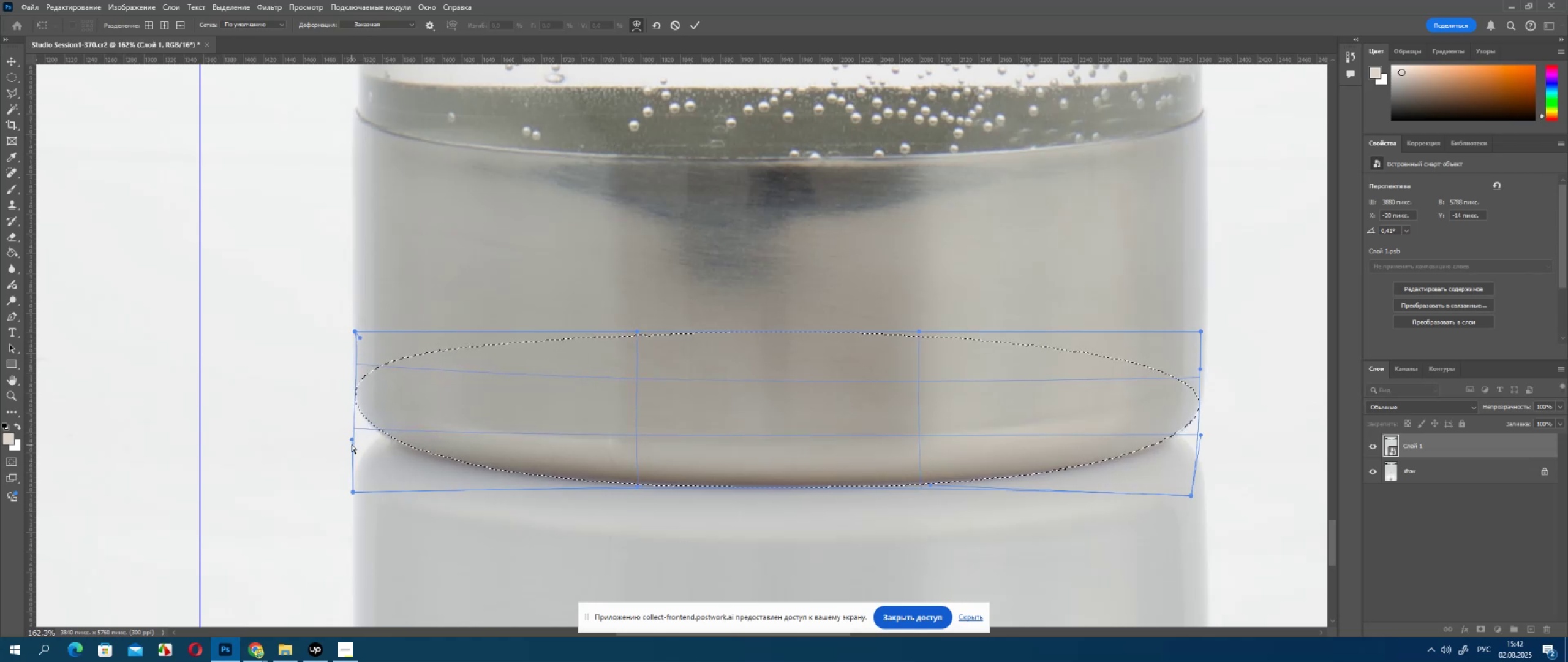 
left_click_drag(start_coordinate=[352, 442], to_coordinate=[350, 449])
 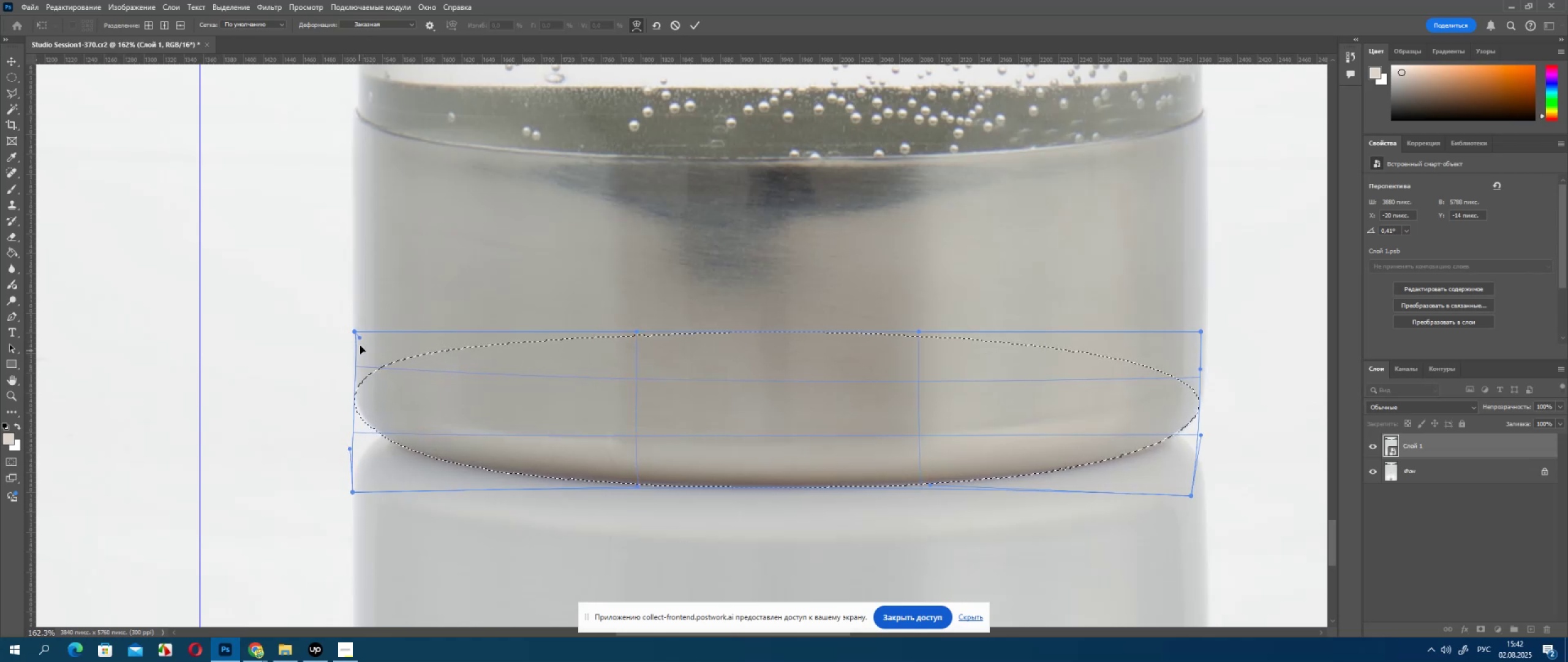 
left_click_drag(start_coordinate=[360, 339], to_coordinate=[364, 326])
 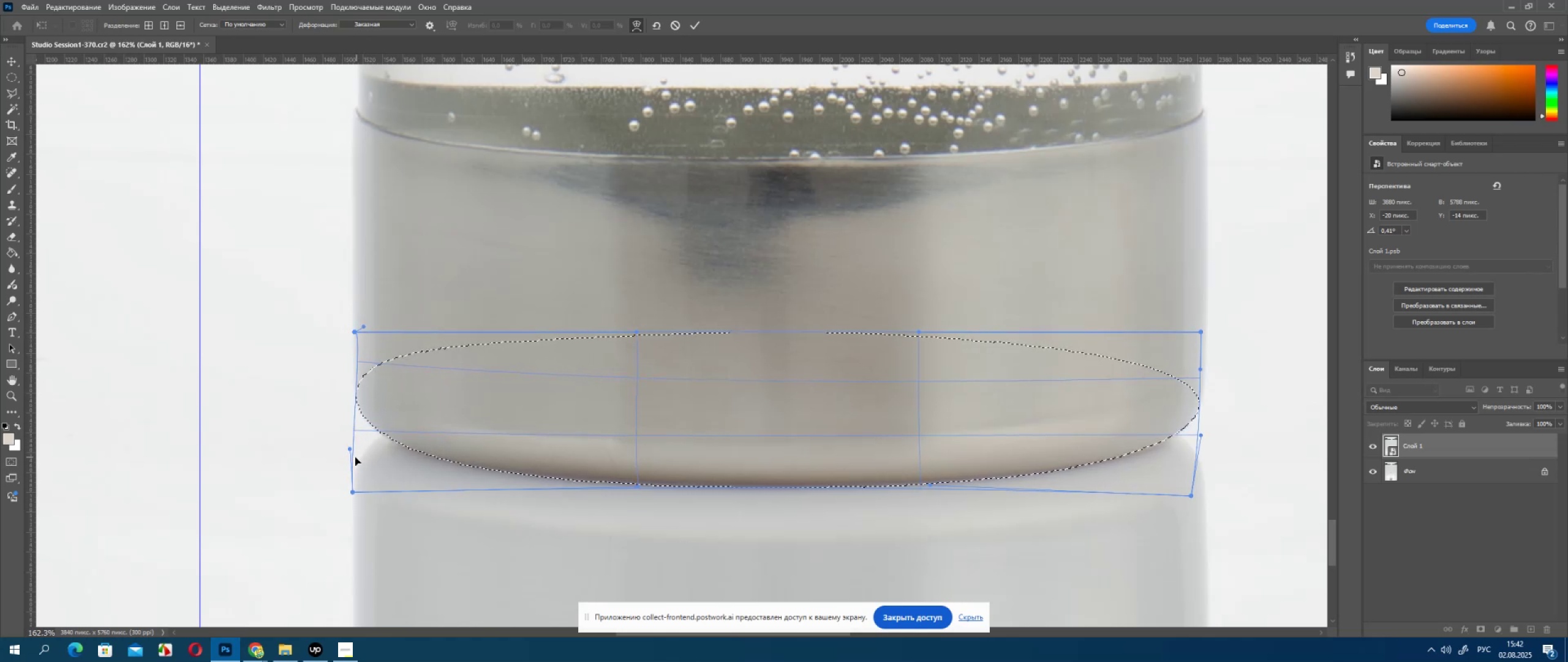 
left_click_drag(start_coordinate=[349, 451], to_coordinate=[347, 454])
 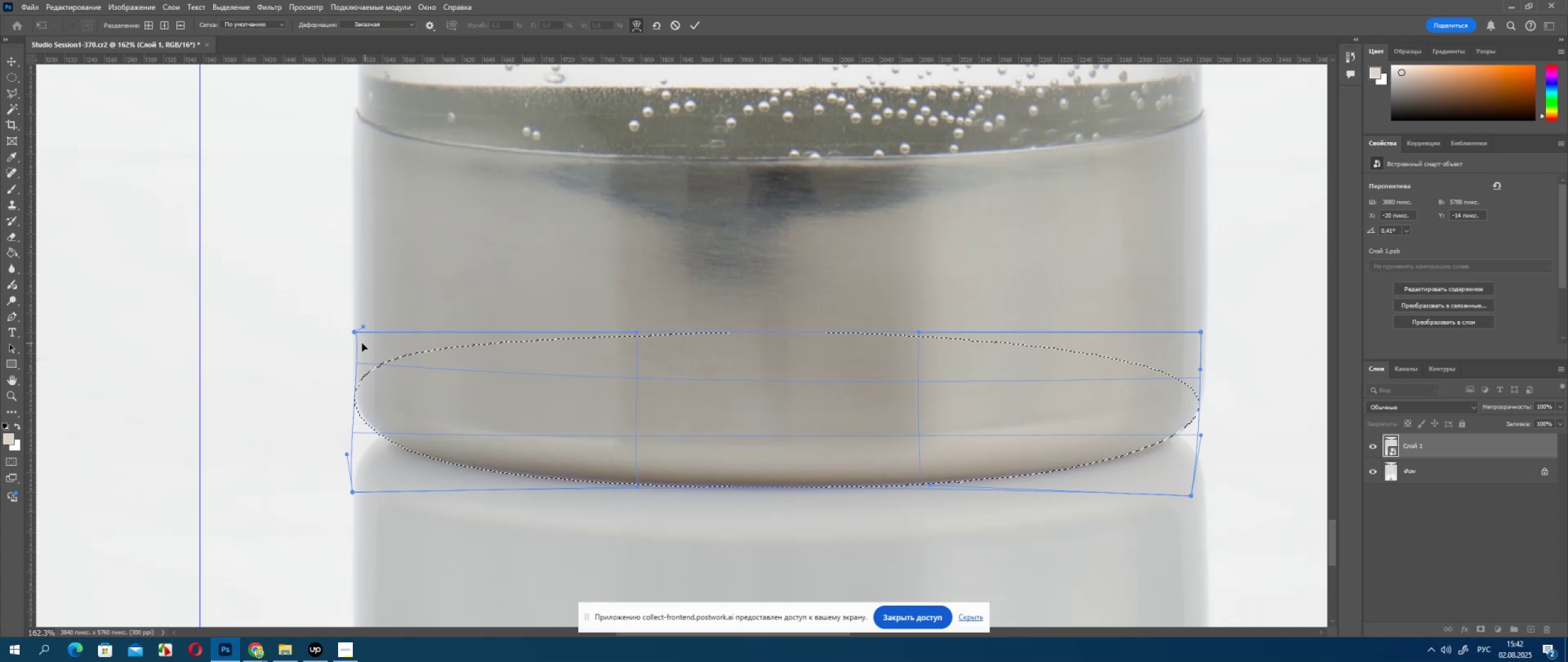 
left_click_drag(start_coordinate=[354, 334], to_coordinate=[353, 321])
 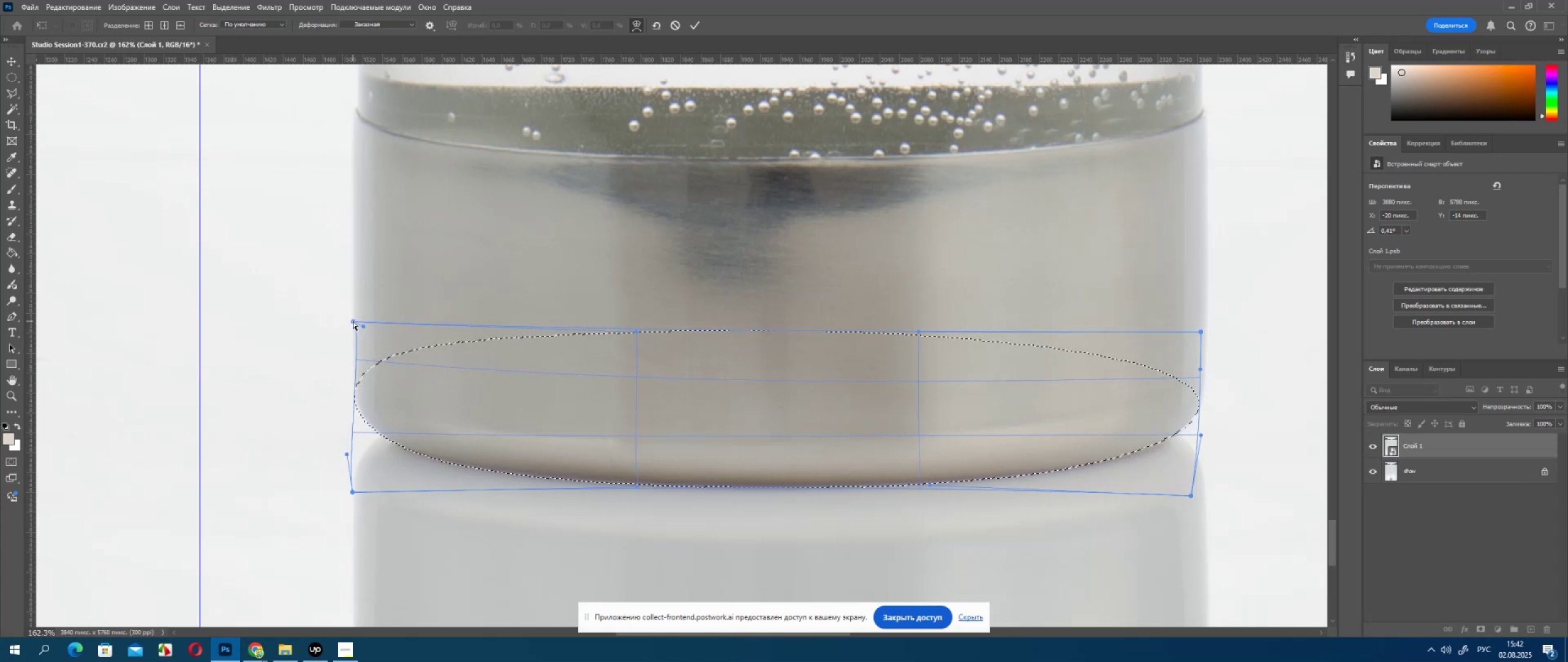 
left_click_drag(start_coordinate=[353, 321], to_coordinate=[356, 306])
 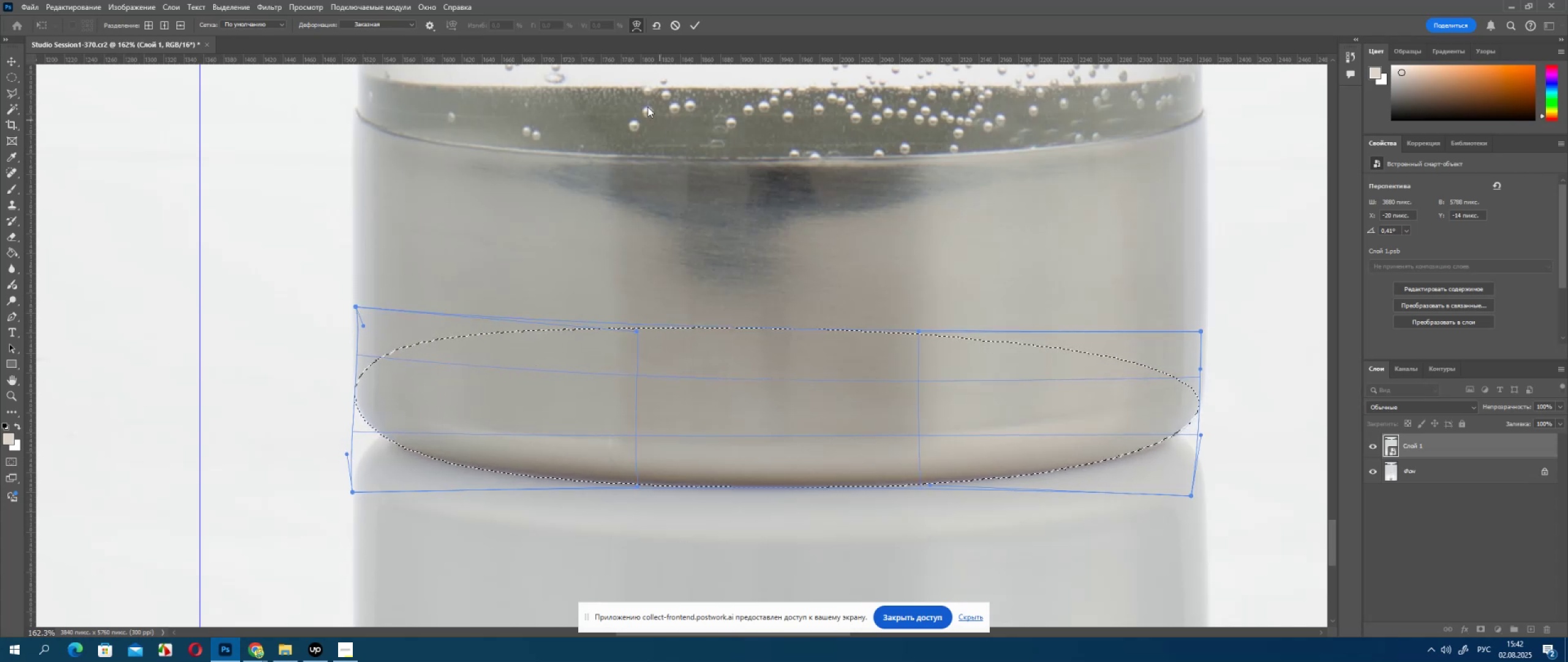 
left_click([695, 25])
 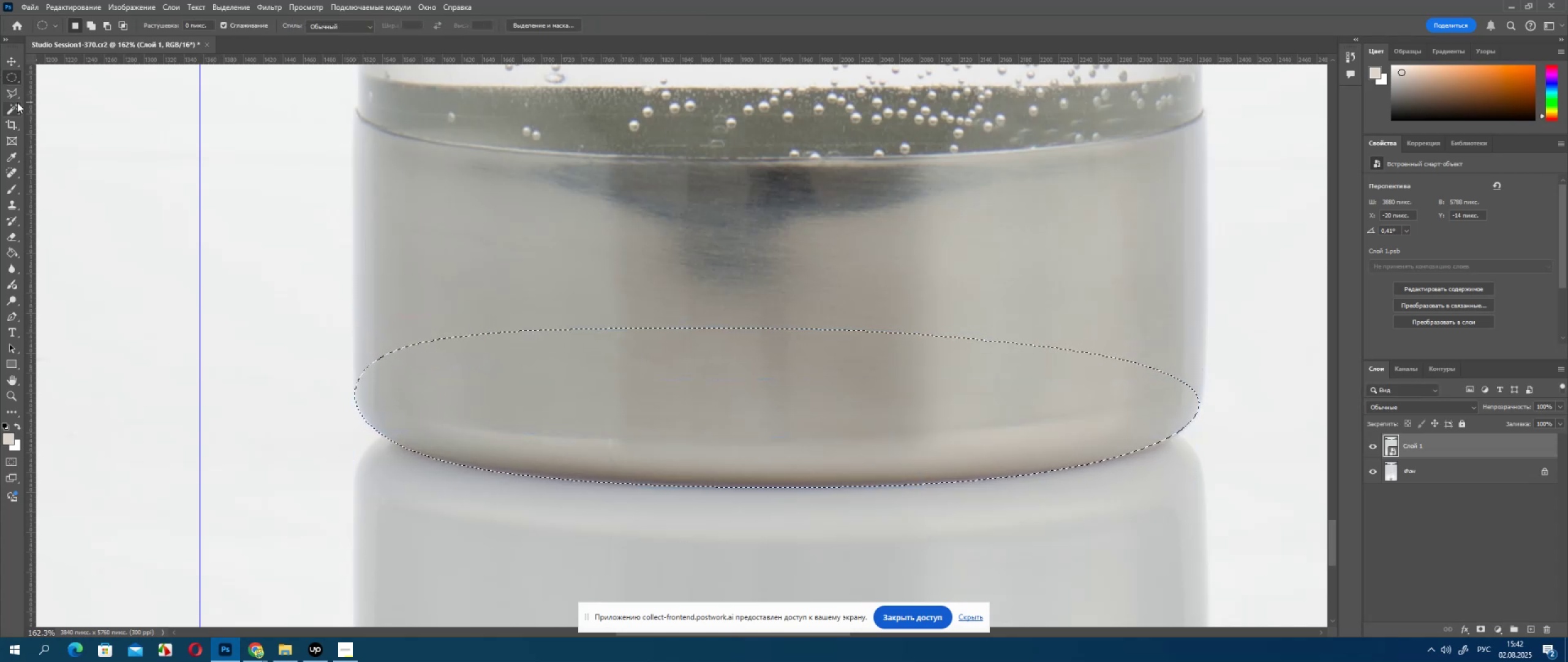 
hold_key(key=Space, duration=0.61)
 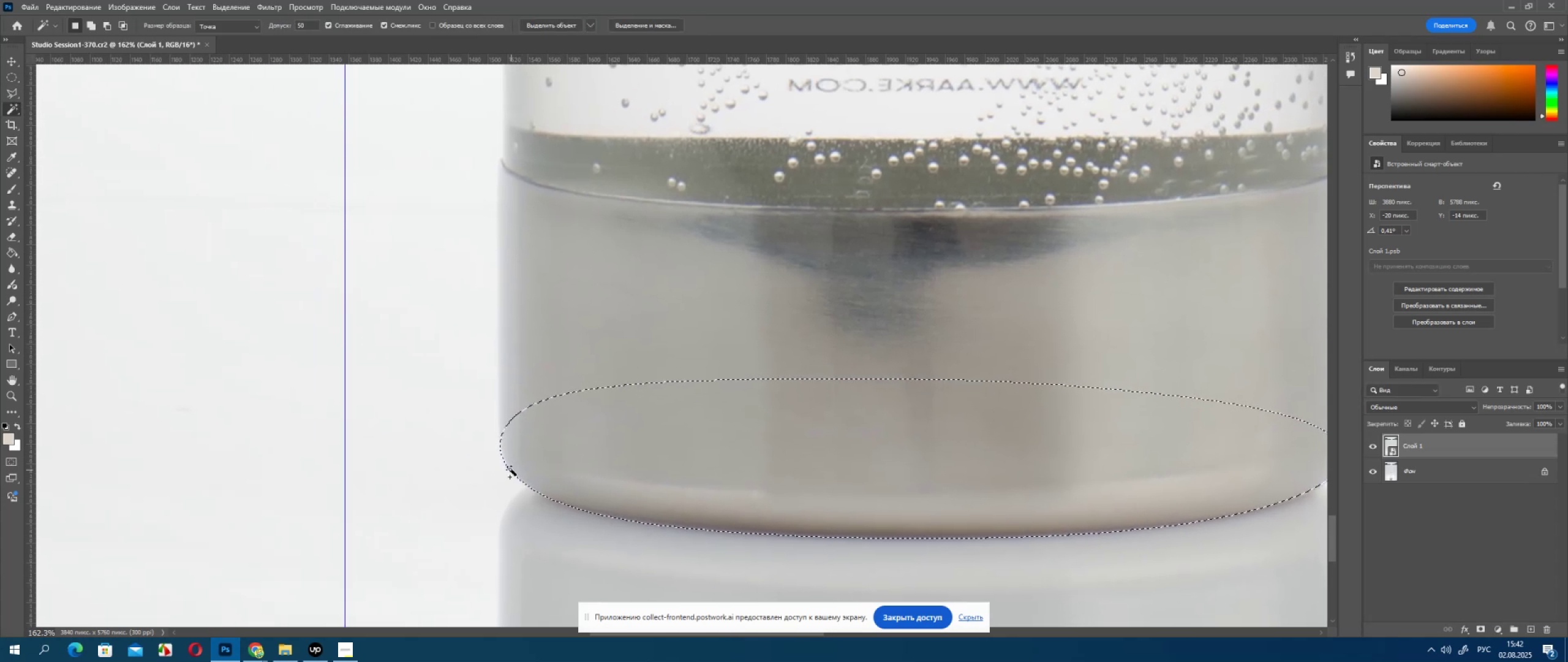 
left_click_drag(start_coordinate=[415, 295], to_coordinate=[560, 346])
 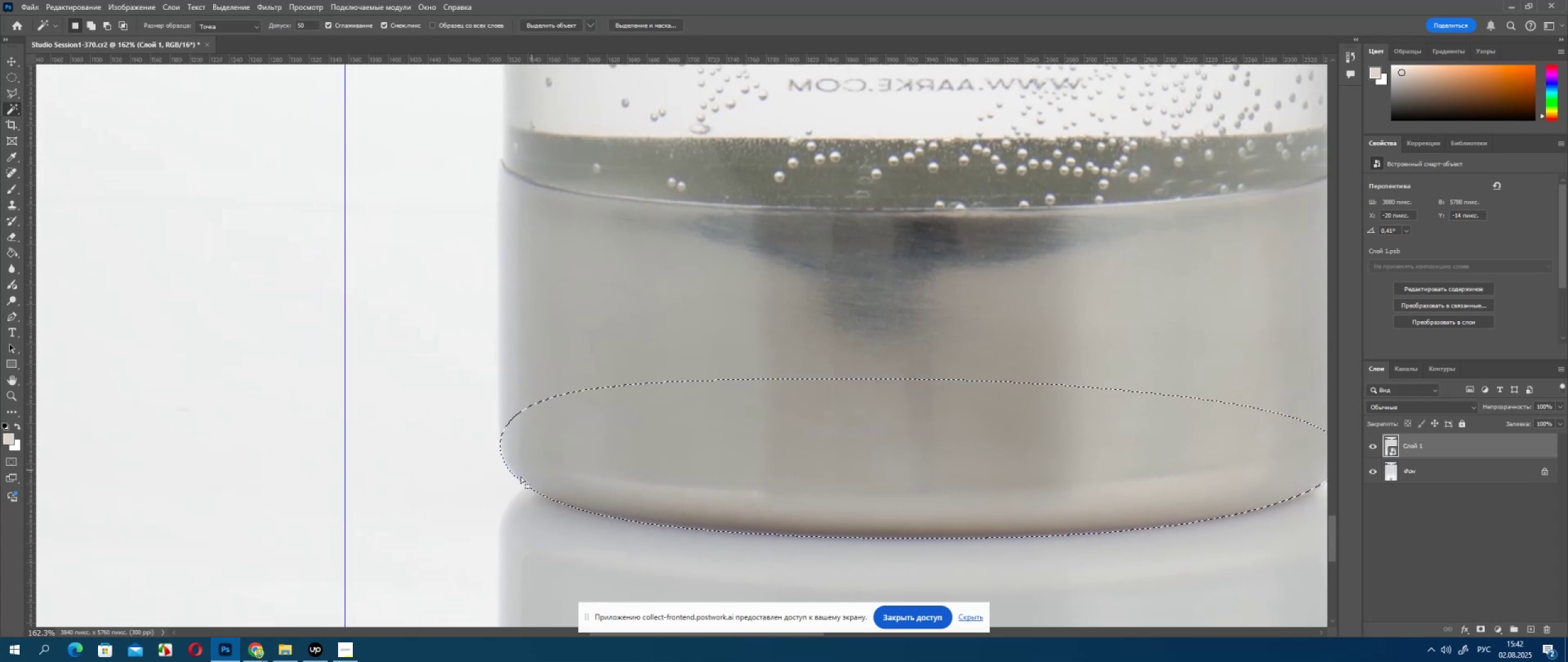 
hold_key(key=ShiftLeft, duration=0.62)
 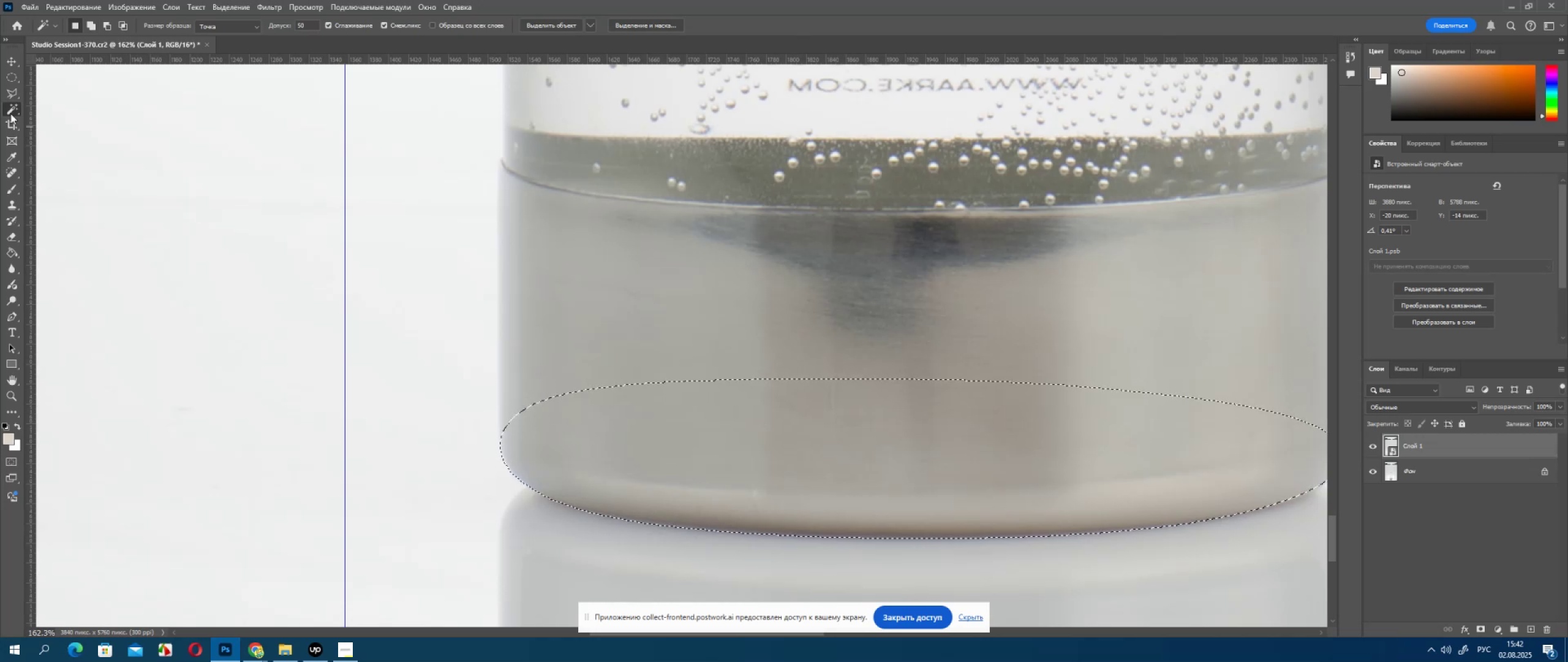 
right_click([7, 108])
 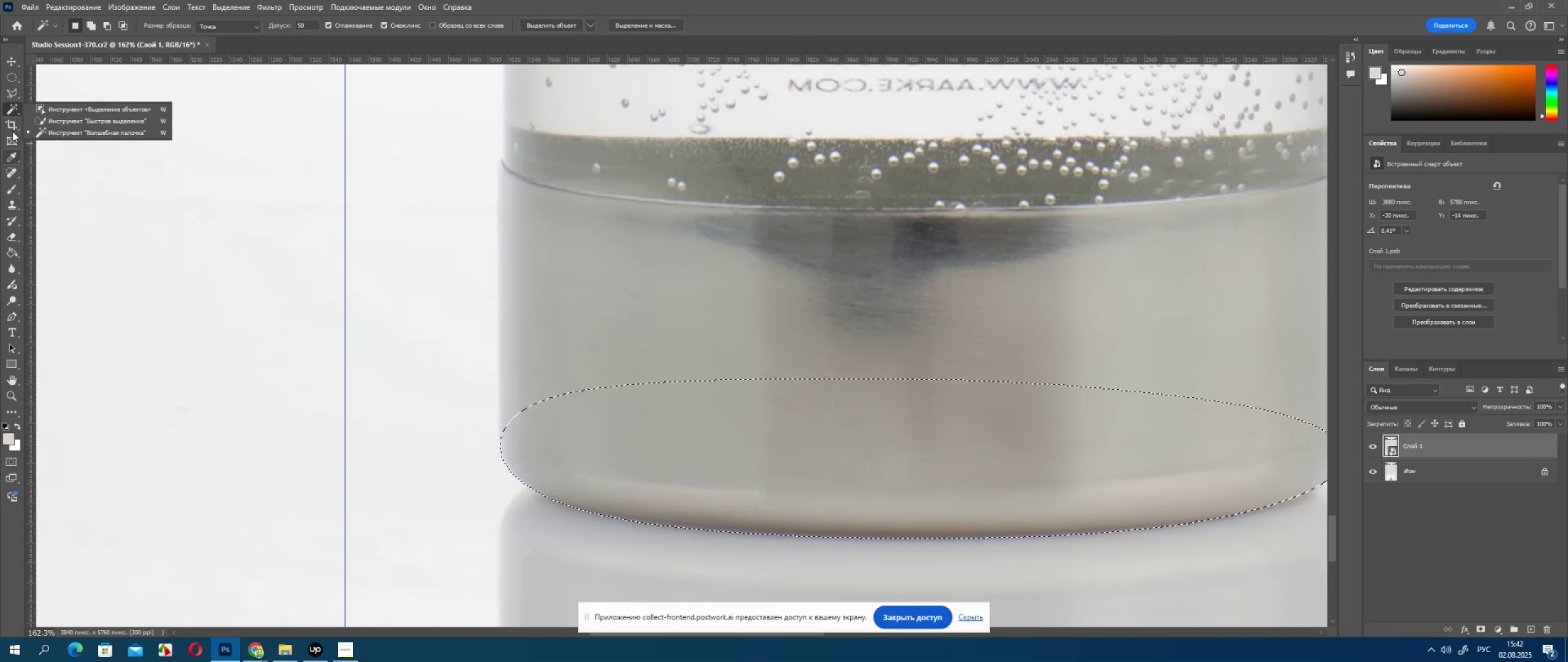 
left_click([12, 96])
 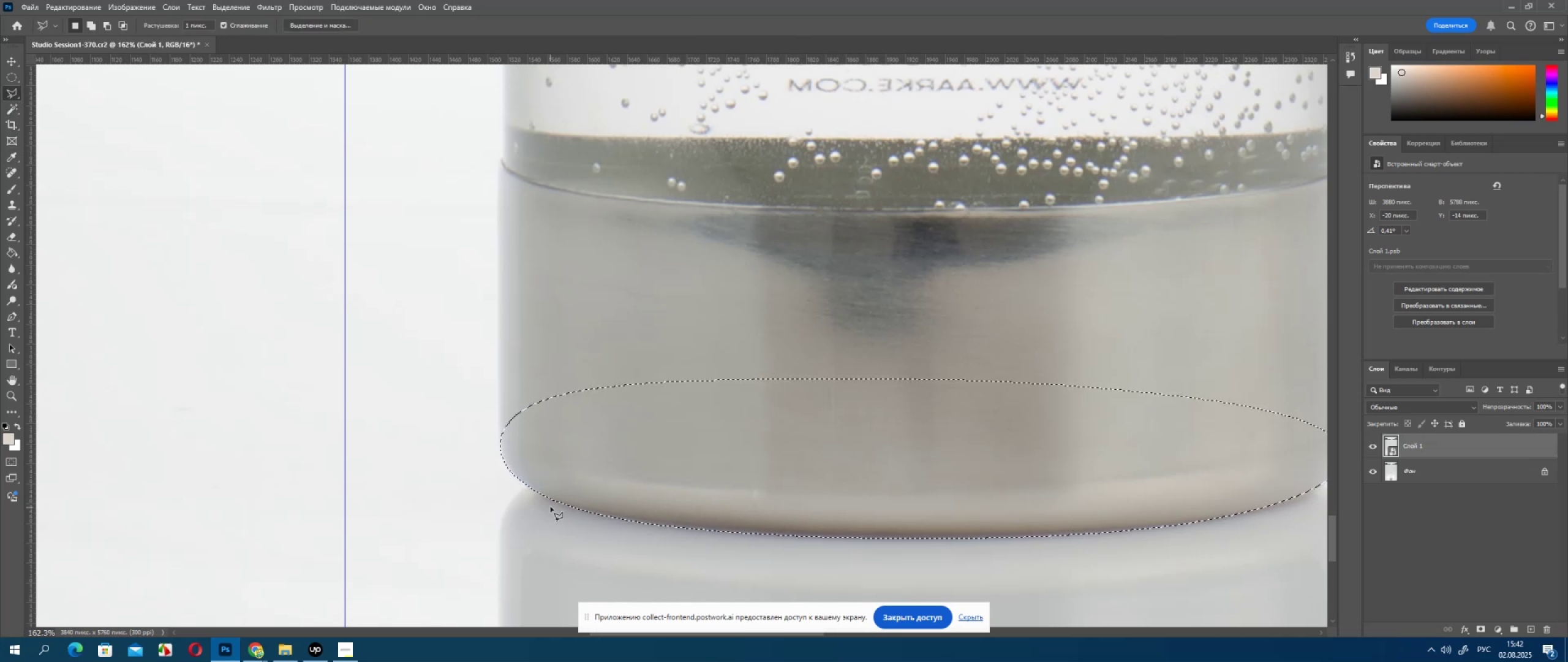 
hold_key(key=ShiftLeft, duration=1.53)
left_click([502, 454])
 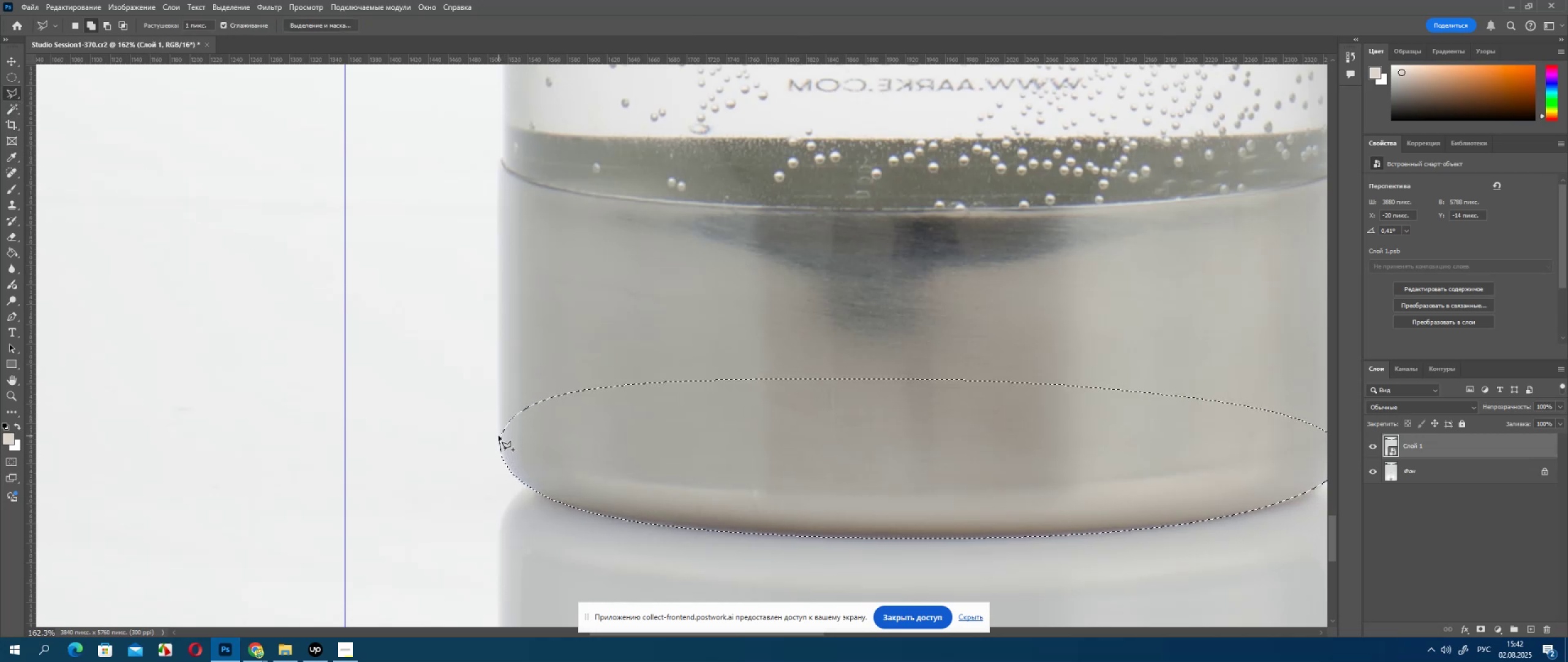 
left_click([499, 436])
 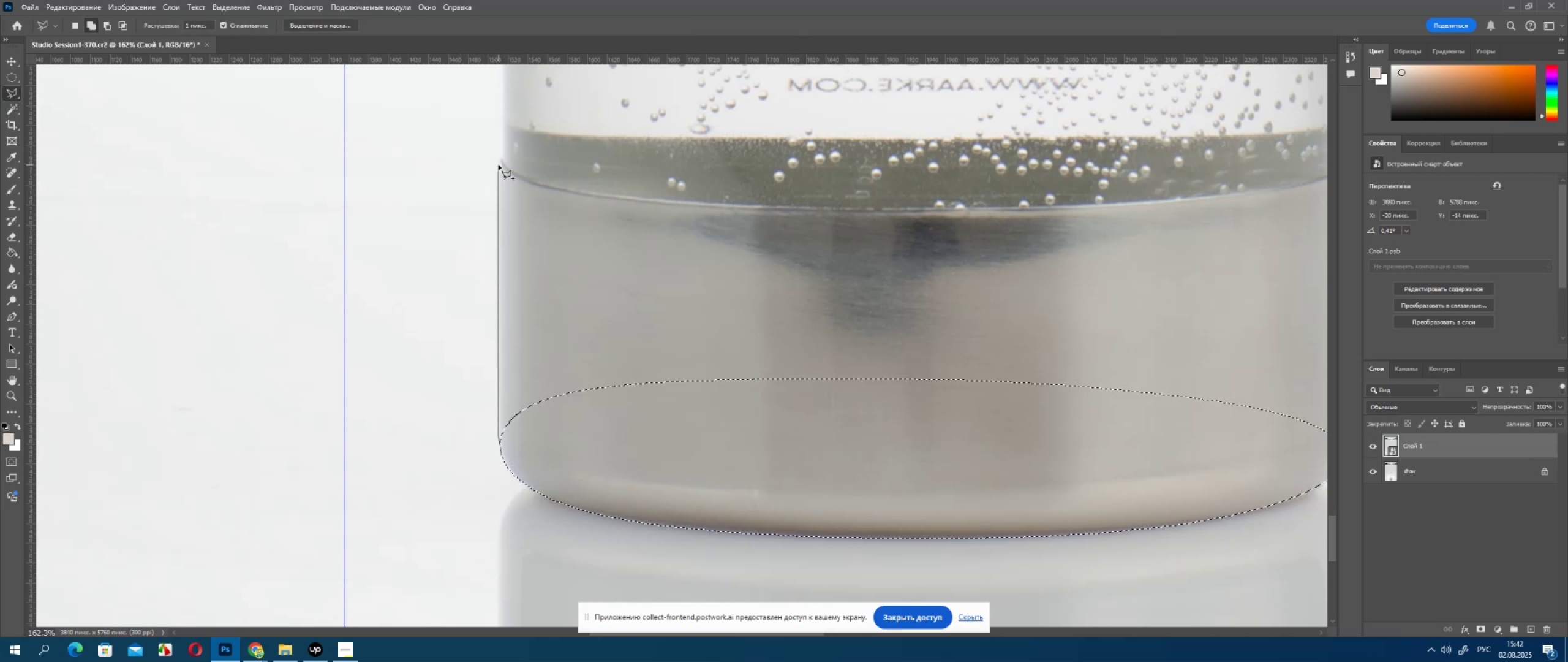 
left_click([499, 164])
 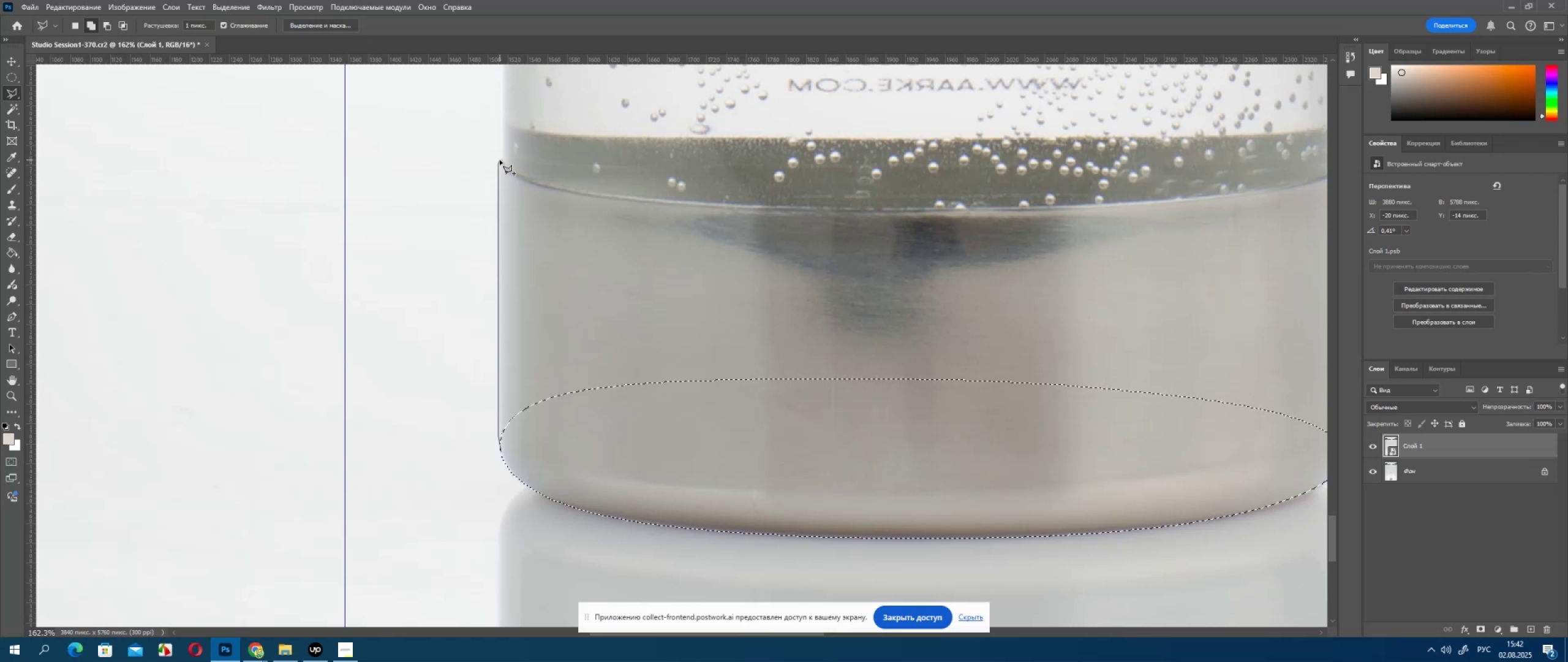 
left_click([500, 160])
 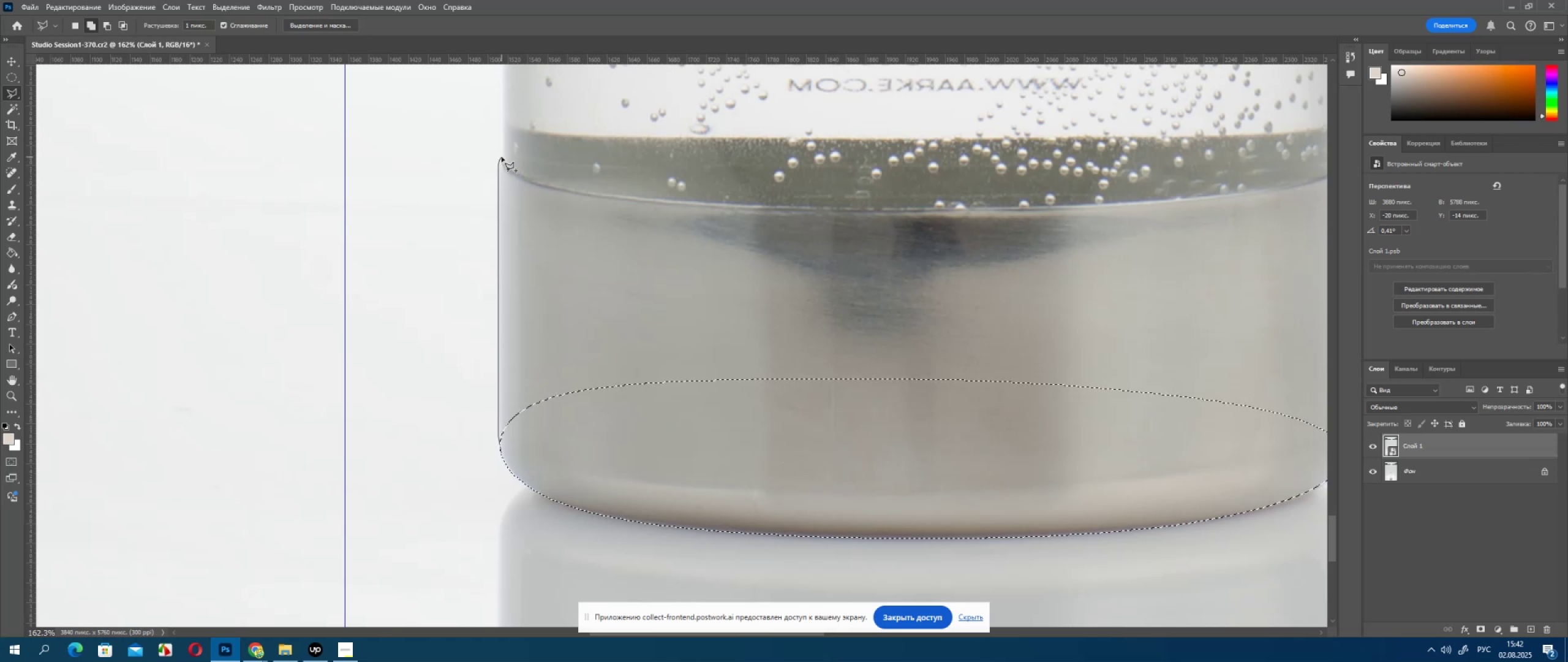 
left_click([502, 157])
 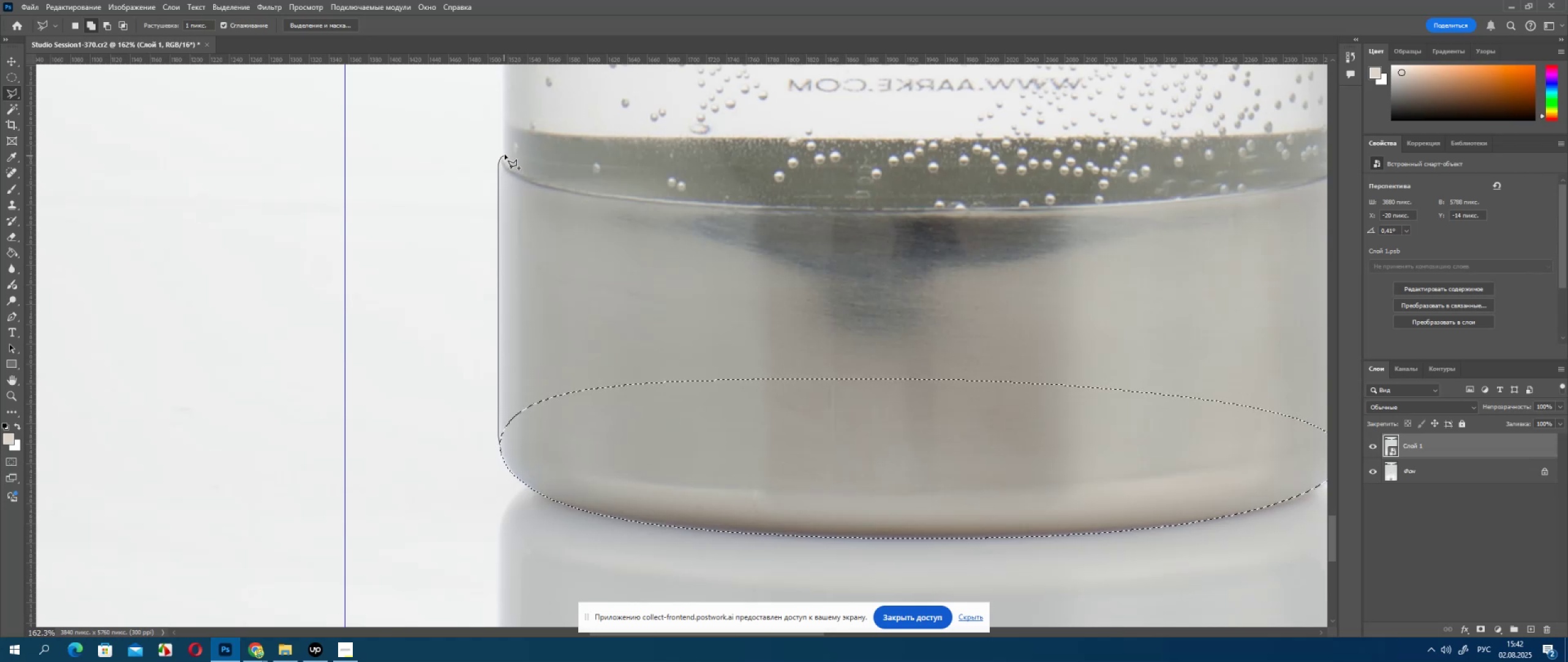 
left_click_drag(start_coordinate=[505, 154], to_coordinate=[526, 158])
 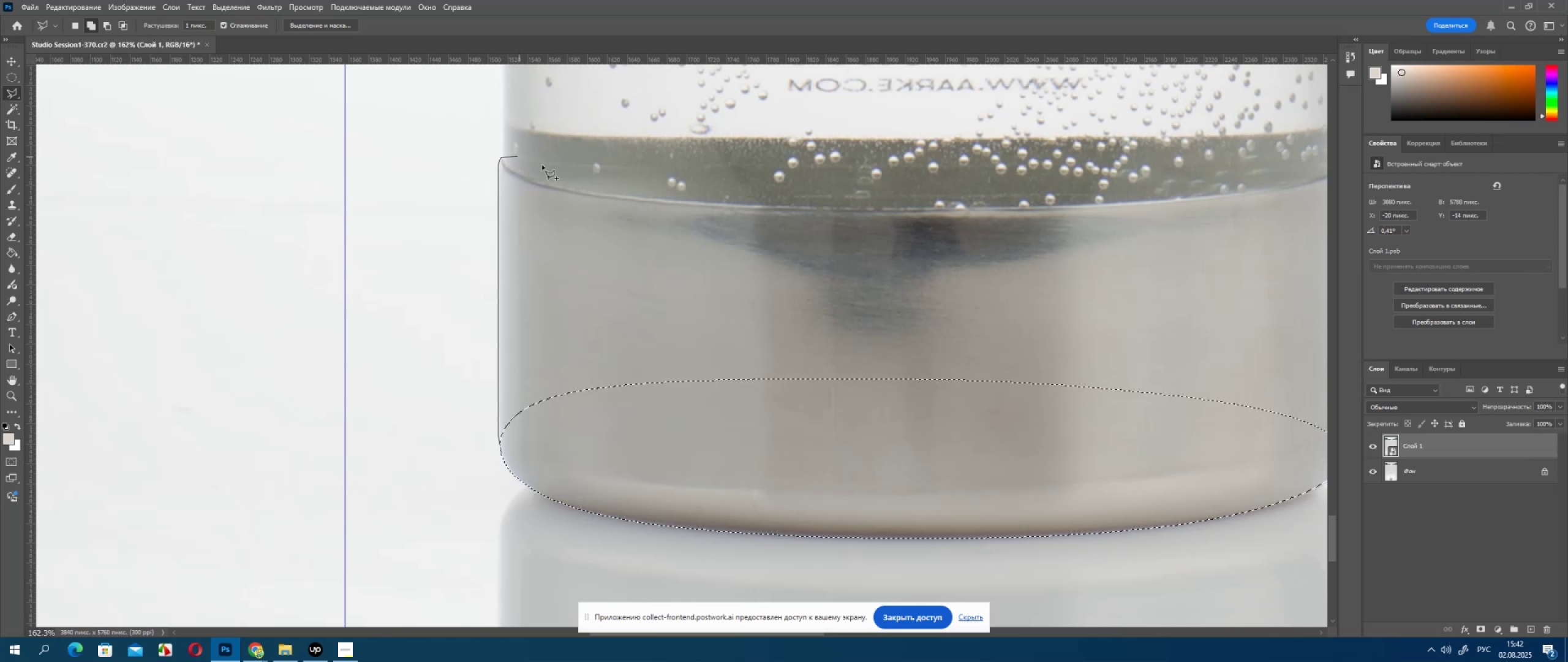 
left_click_drag(start_coordinate=[548, 168], to_coordinate=[585, 180])
 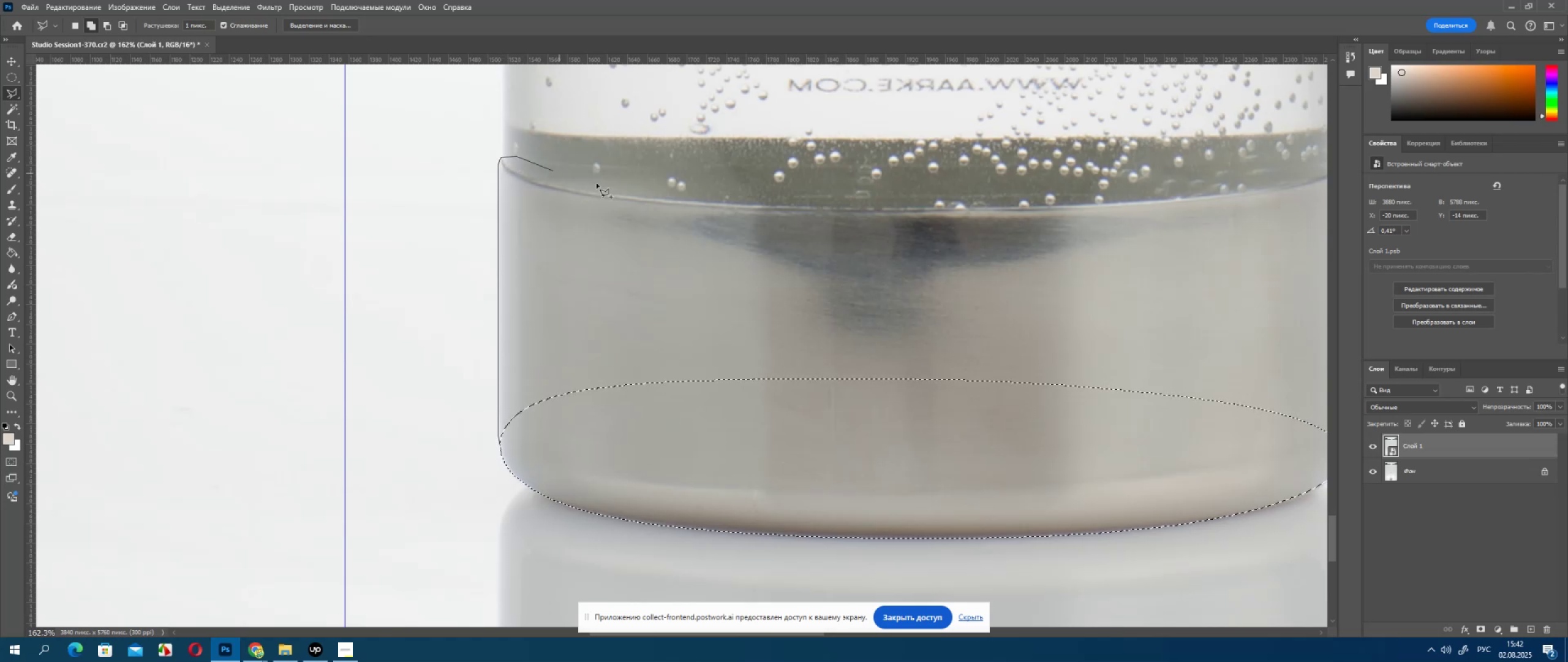 
left_click_drag(start_coordinate=[603, 186], to_coordinate=[635, 192])
 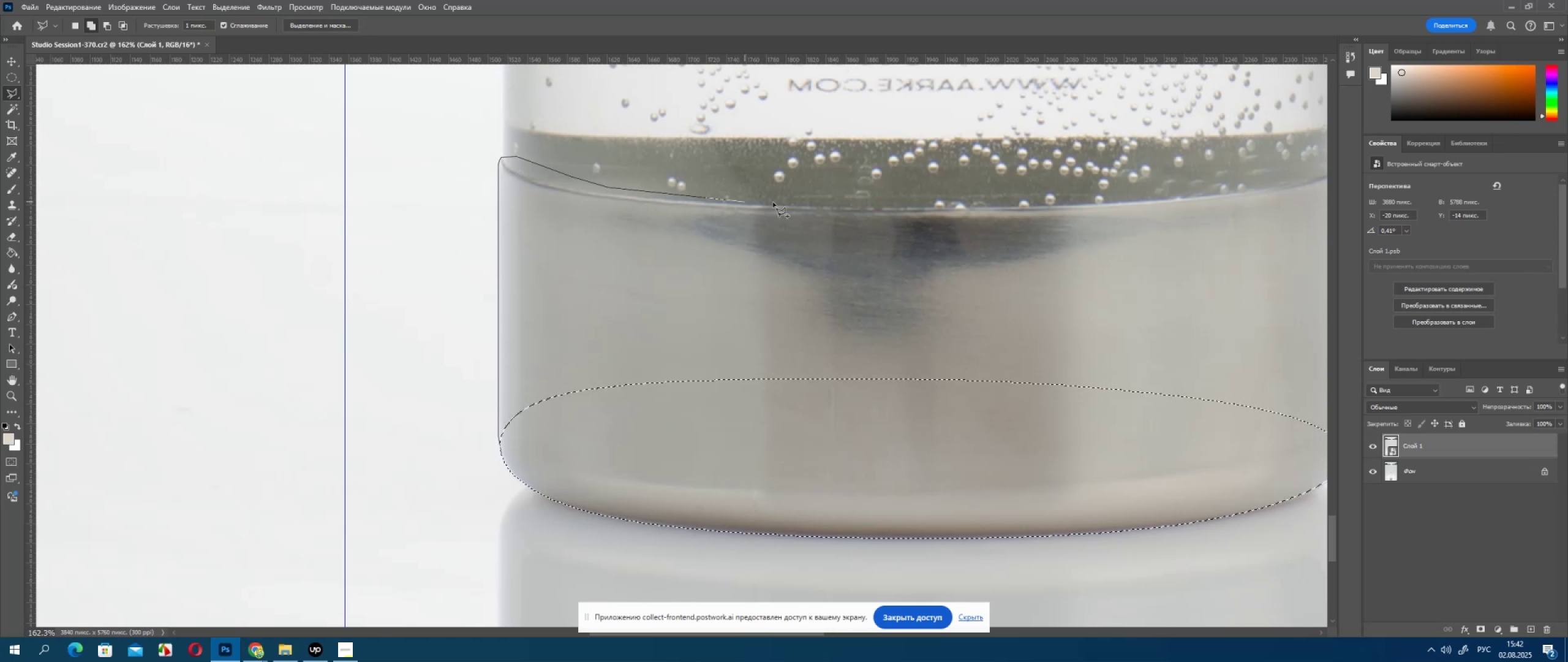 
hold_key(key=Space, duration=0.99)
 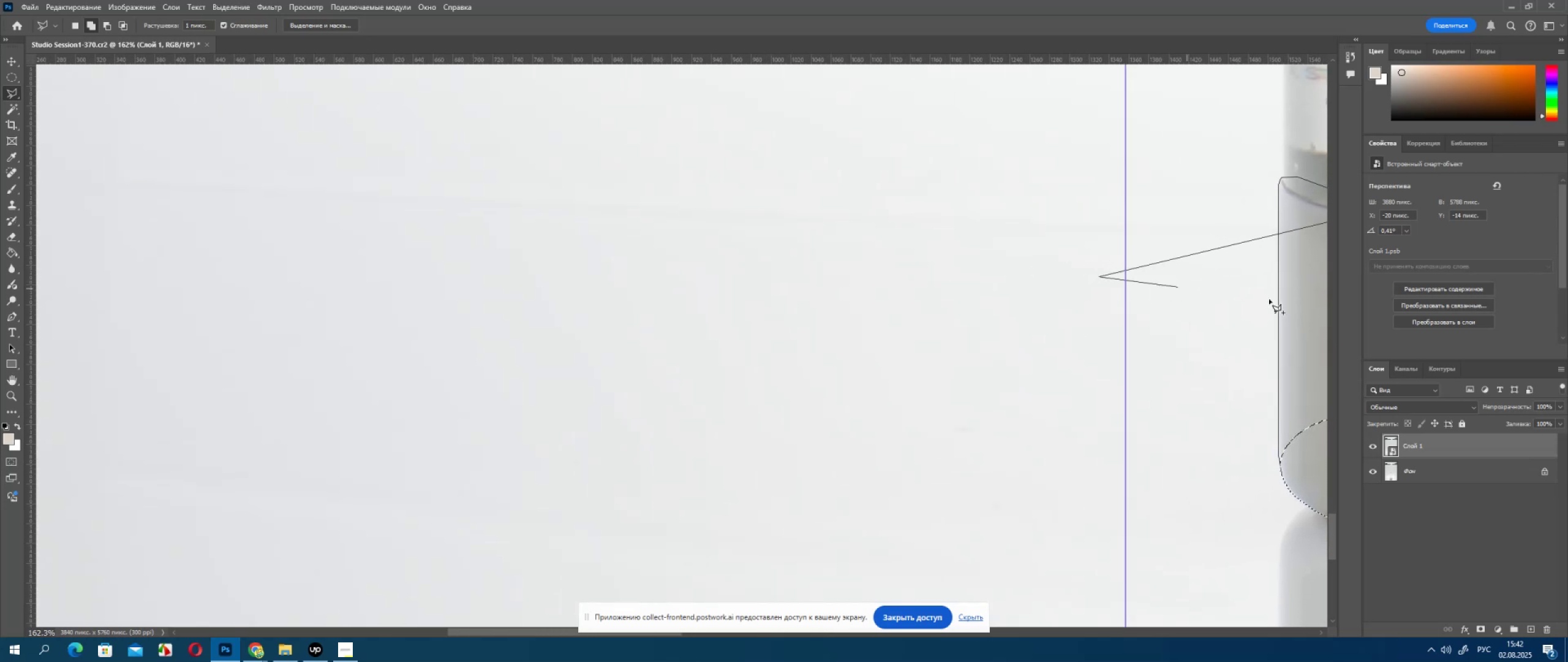 
left_click_drag(start_coordinate=[892, 230], to_coordinate=[1117, 280])
 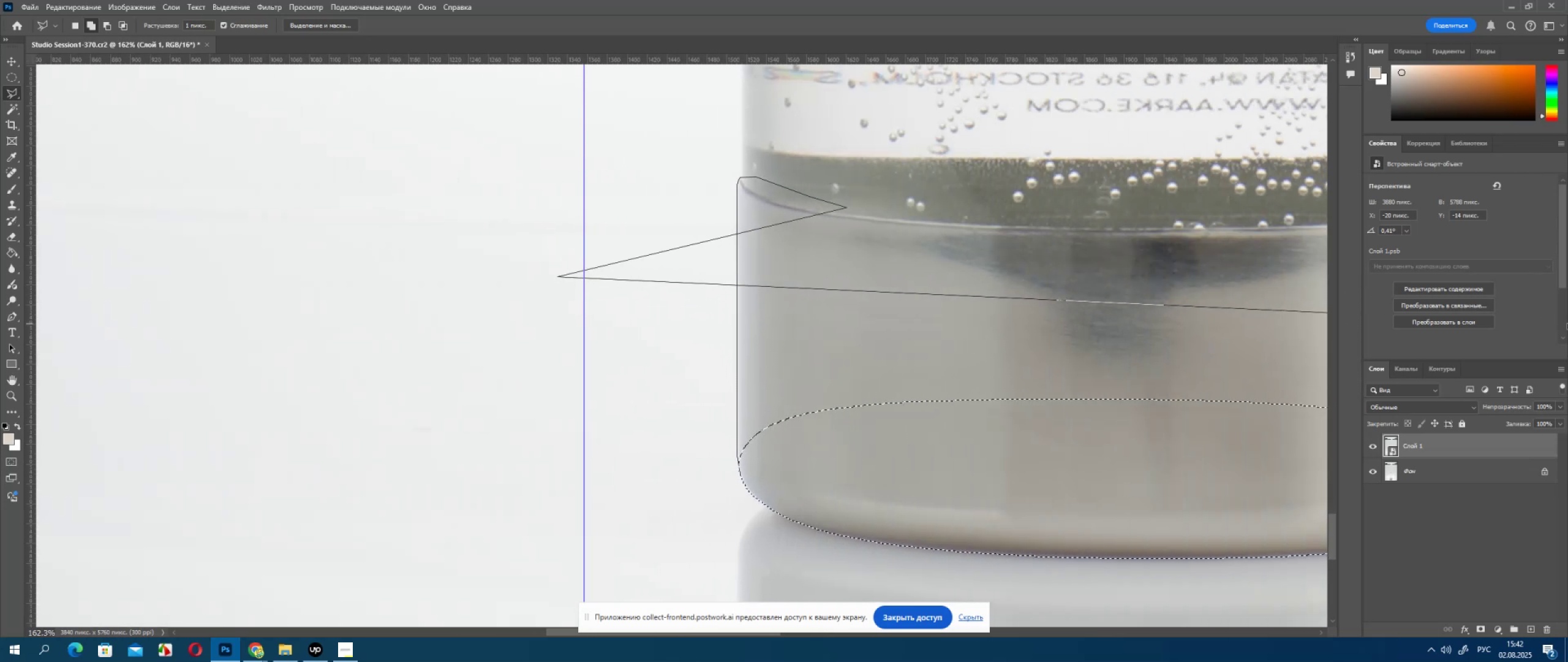 
left_click([1129, 302])
 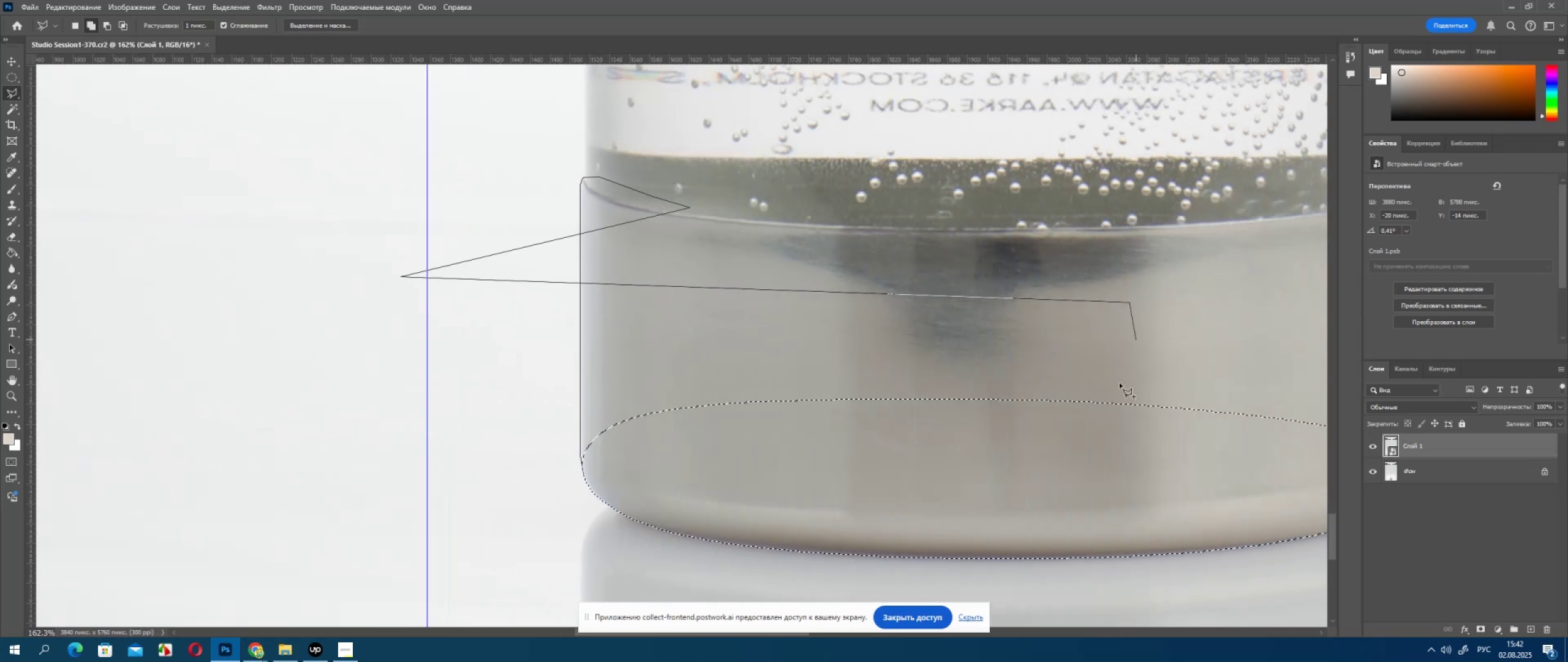 
left_click_drag(start_coordinate=[1093, 405], to_coordinate=[1084, 413])
 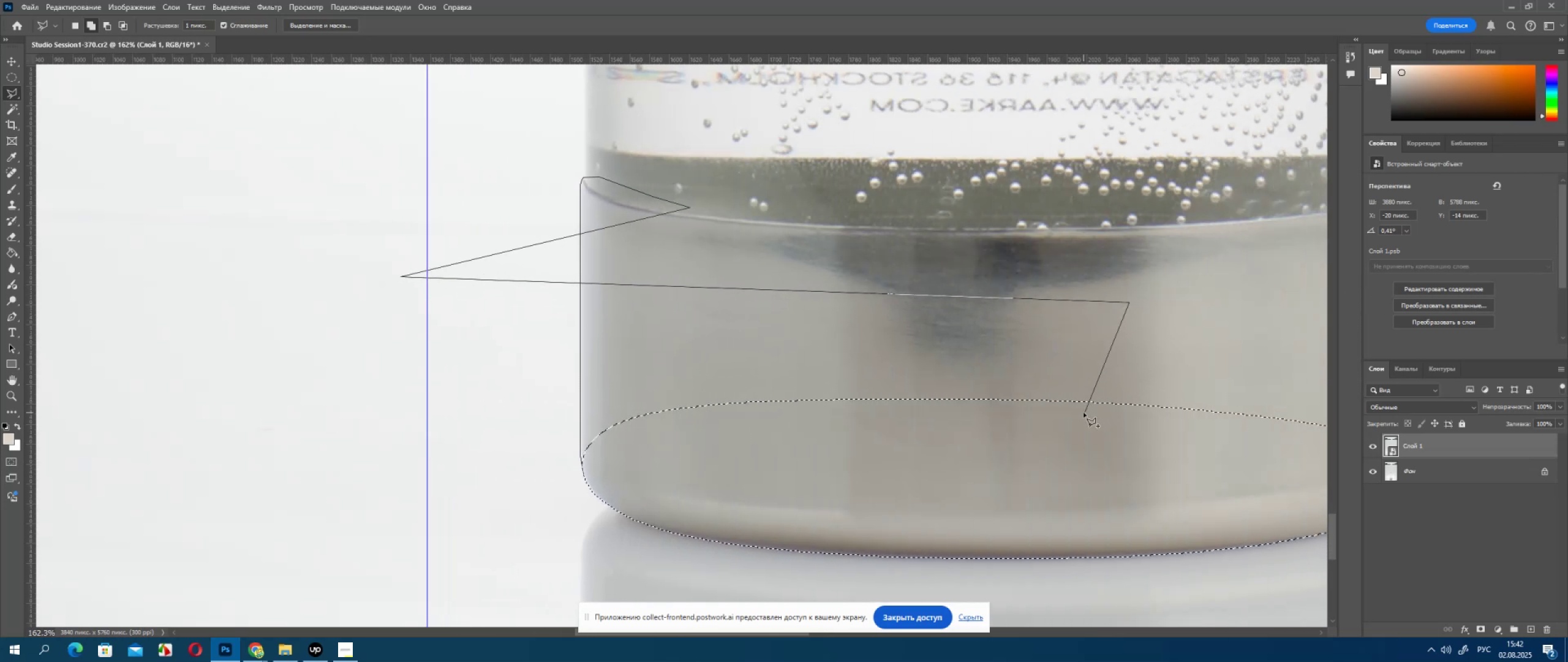 
triple_click([1084, 413])
 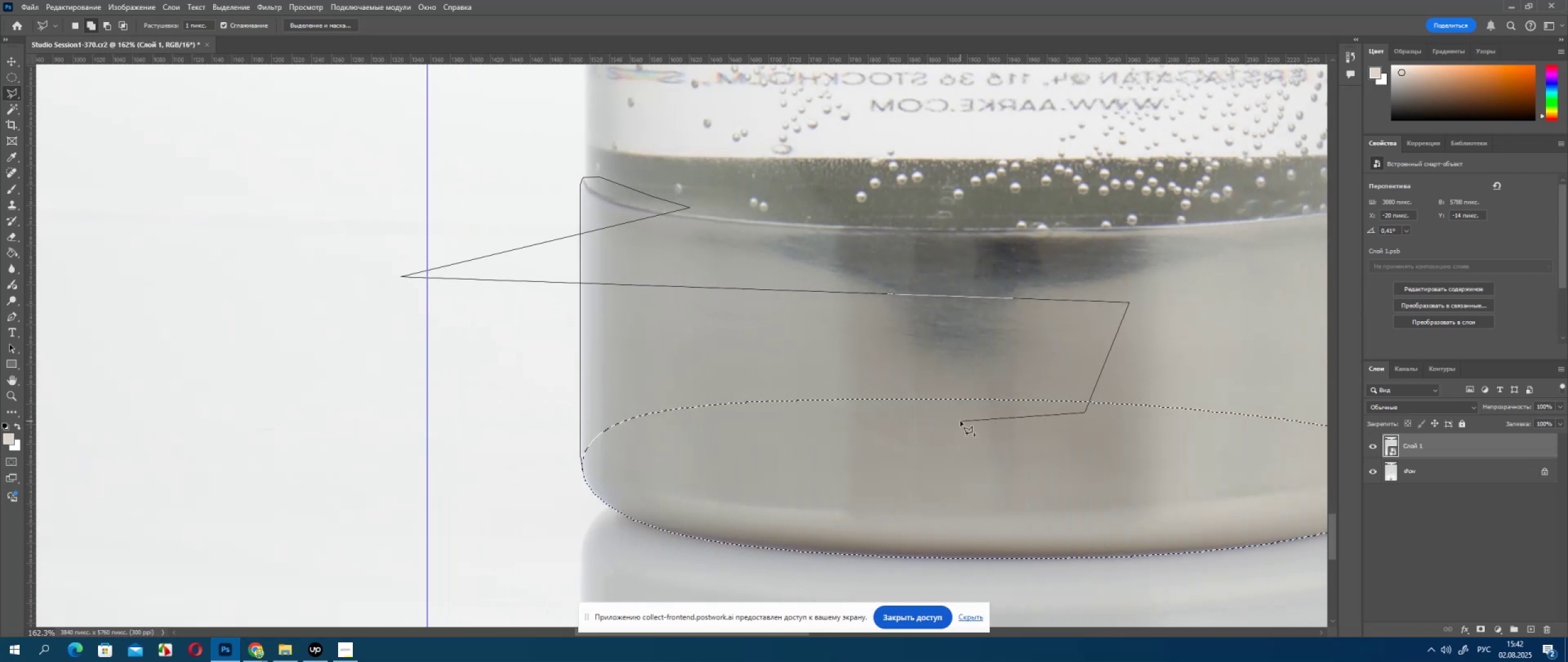 
double_click([960, 421])
 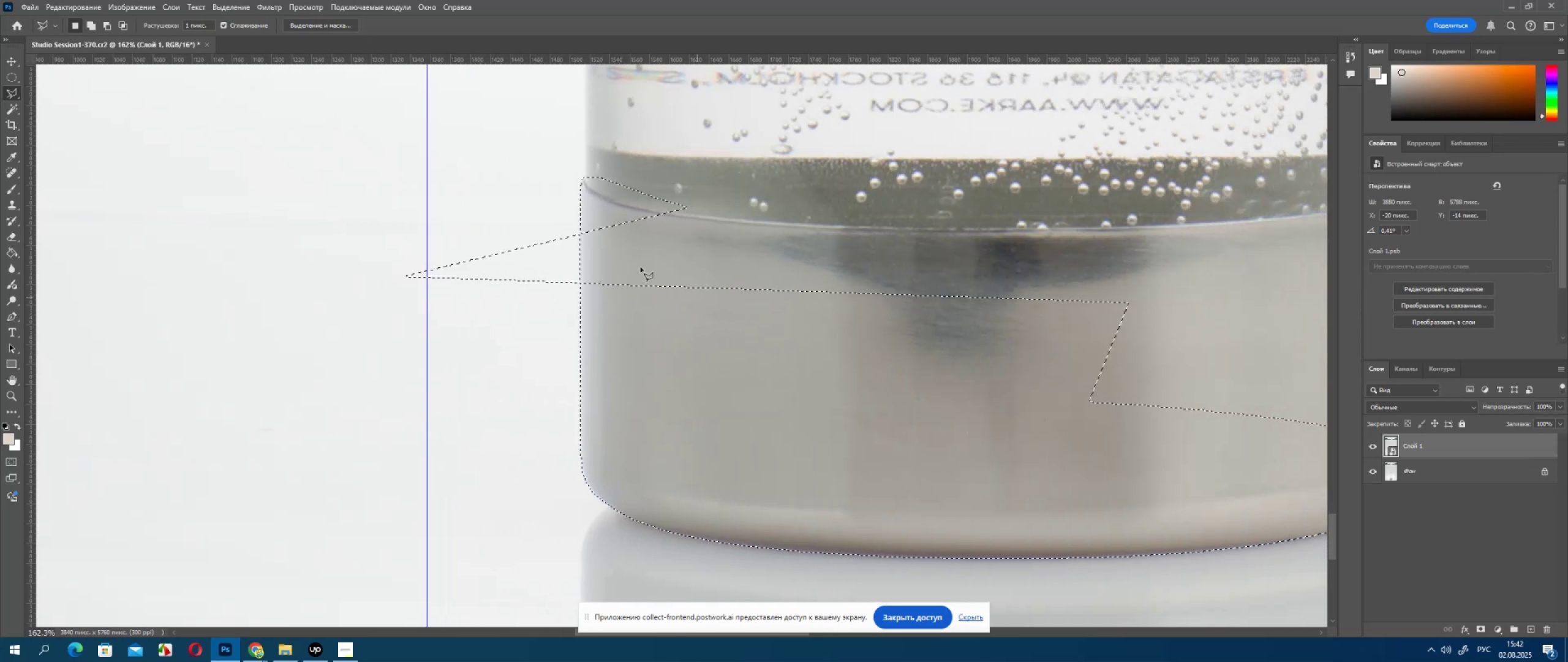 
hold_key(key=AltLeft, duration=1.44)
left_click([579, 213])
 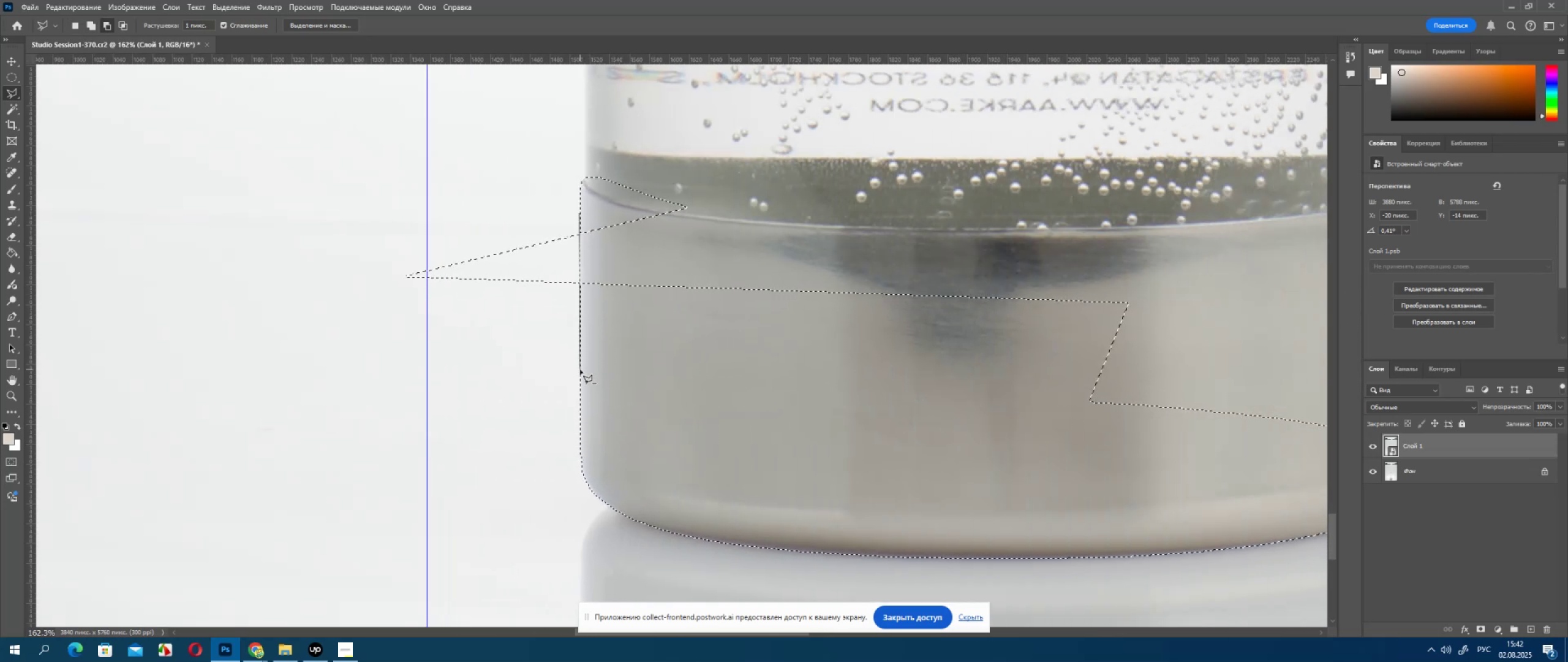 
left_click([580, 370])
 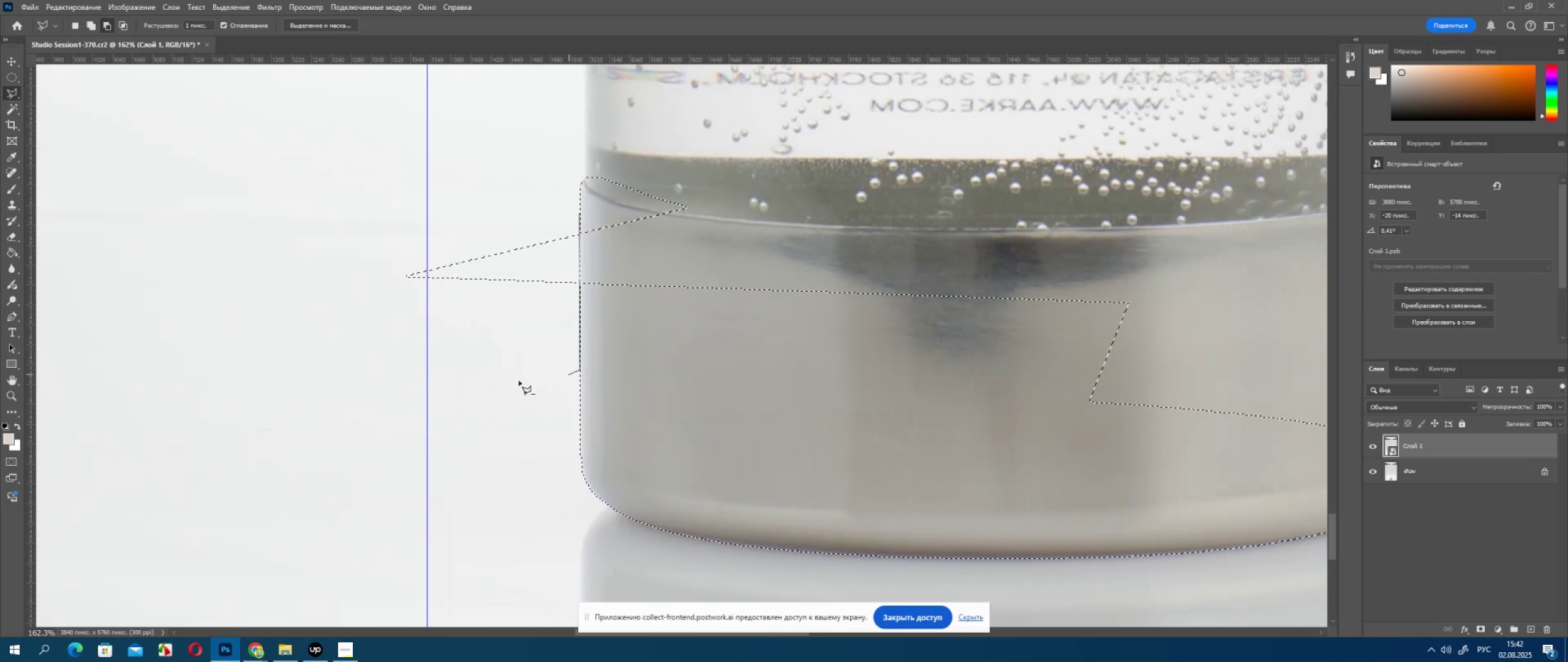 
left_click_drag(start_coordinate=[442, 389], to_coordinate=[372, 368])
 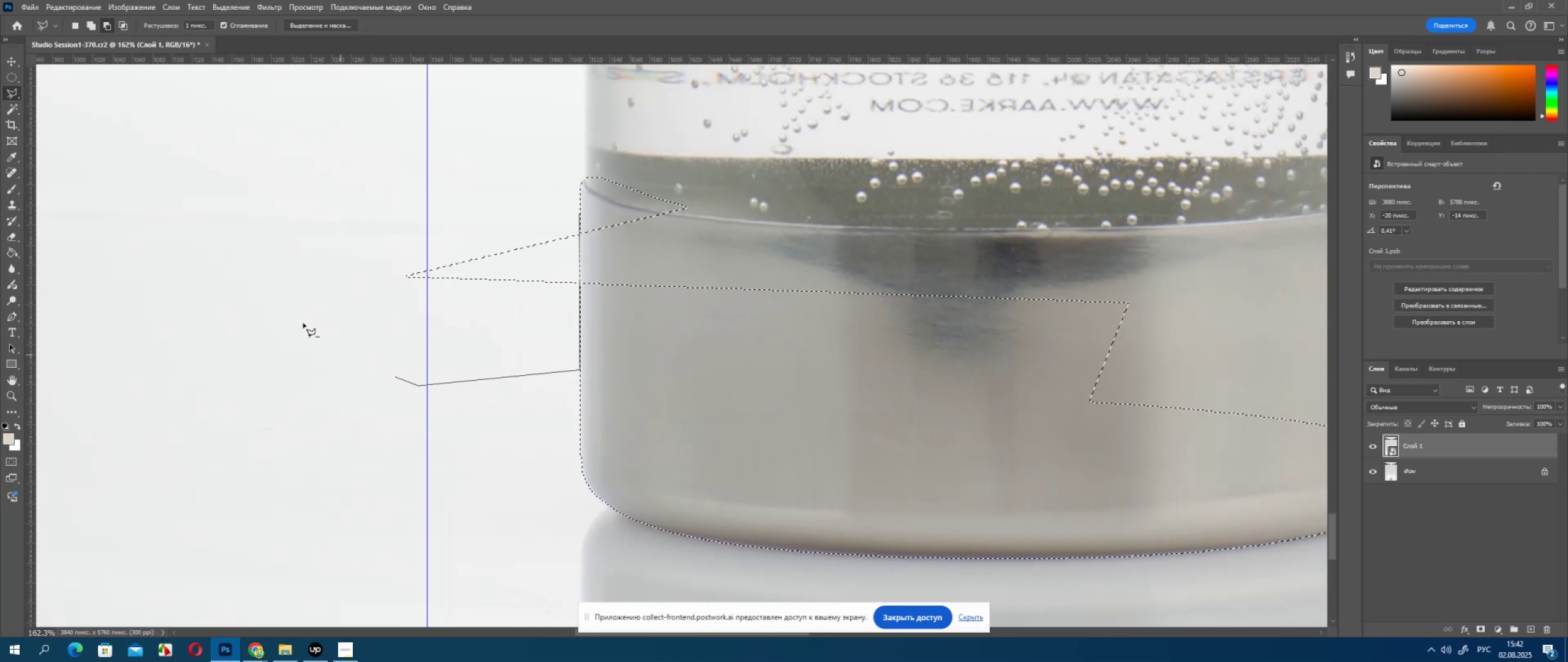 
left_click_drag(start_coordinate=[301, 318], to_coordinate=[304, 240])
 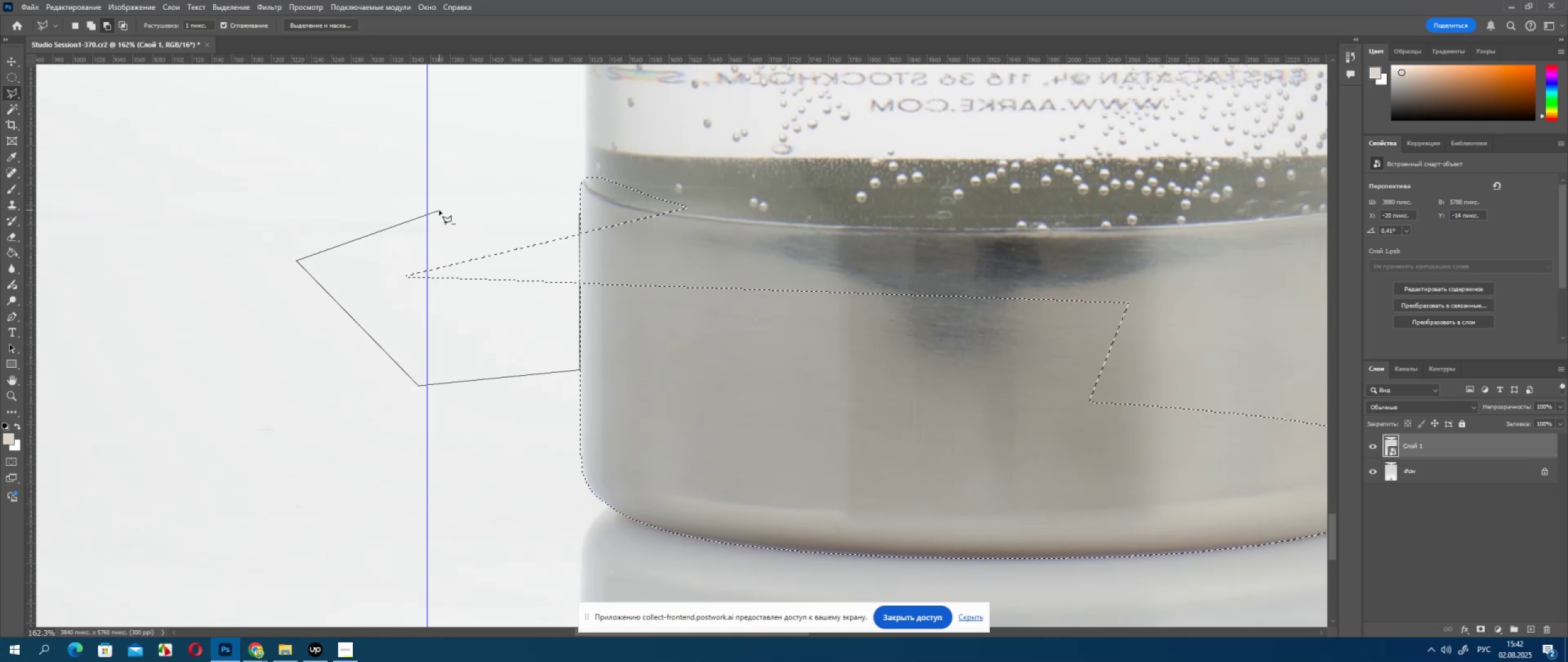 
triple_click([439, 210])
 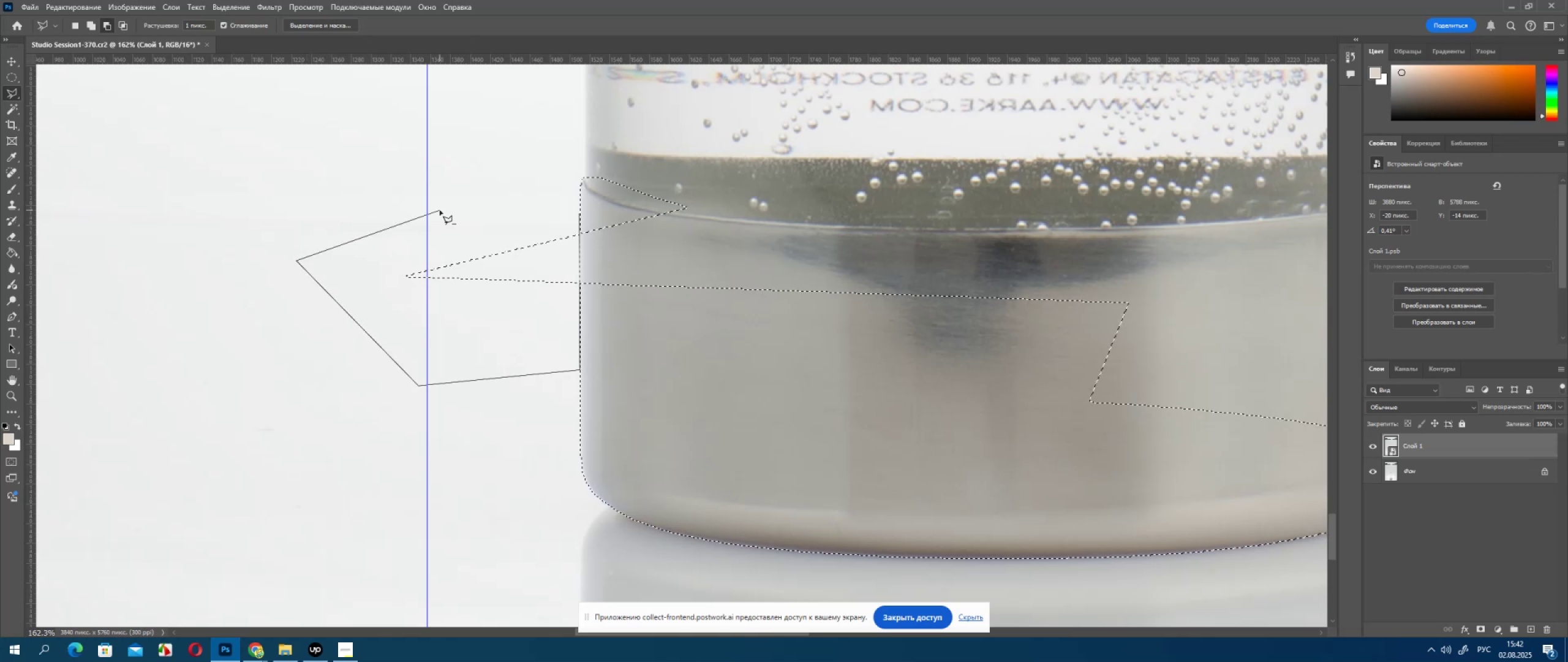 
triple_click([440, 210])
 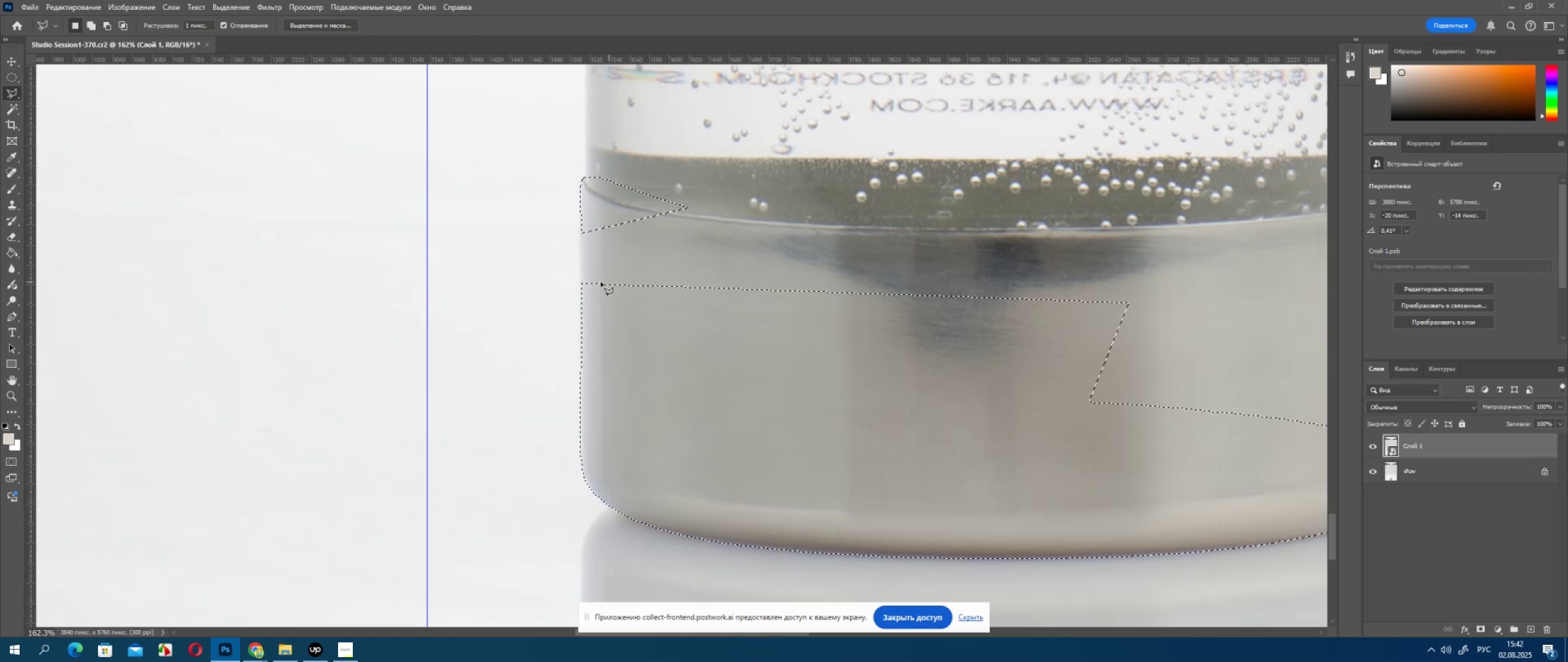 
hold_key(key=ShiftLeft, duration=1.37)
left_click([579, 189])
 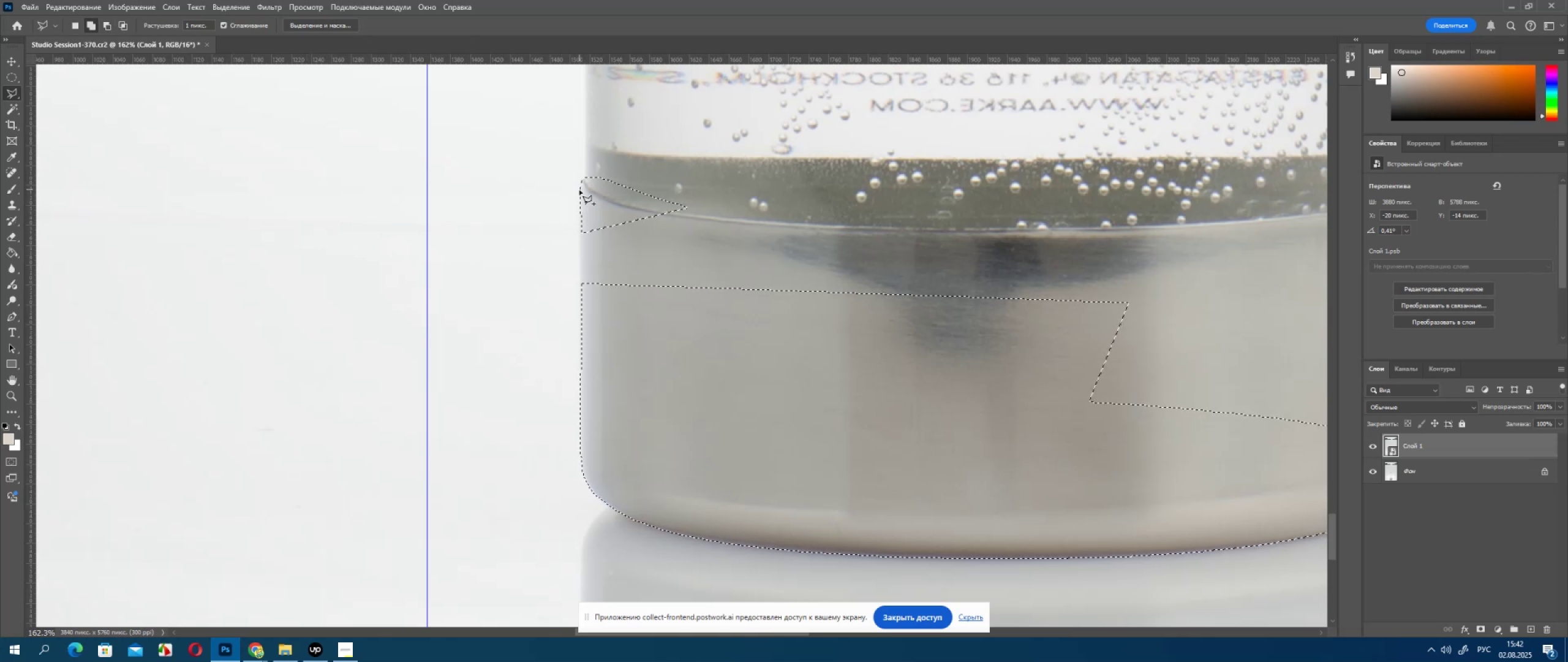 
hold_key(key=ShiftLeft, duration=6.01)
left_click([582, 471])
 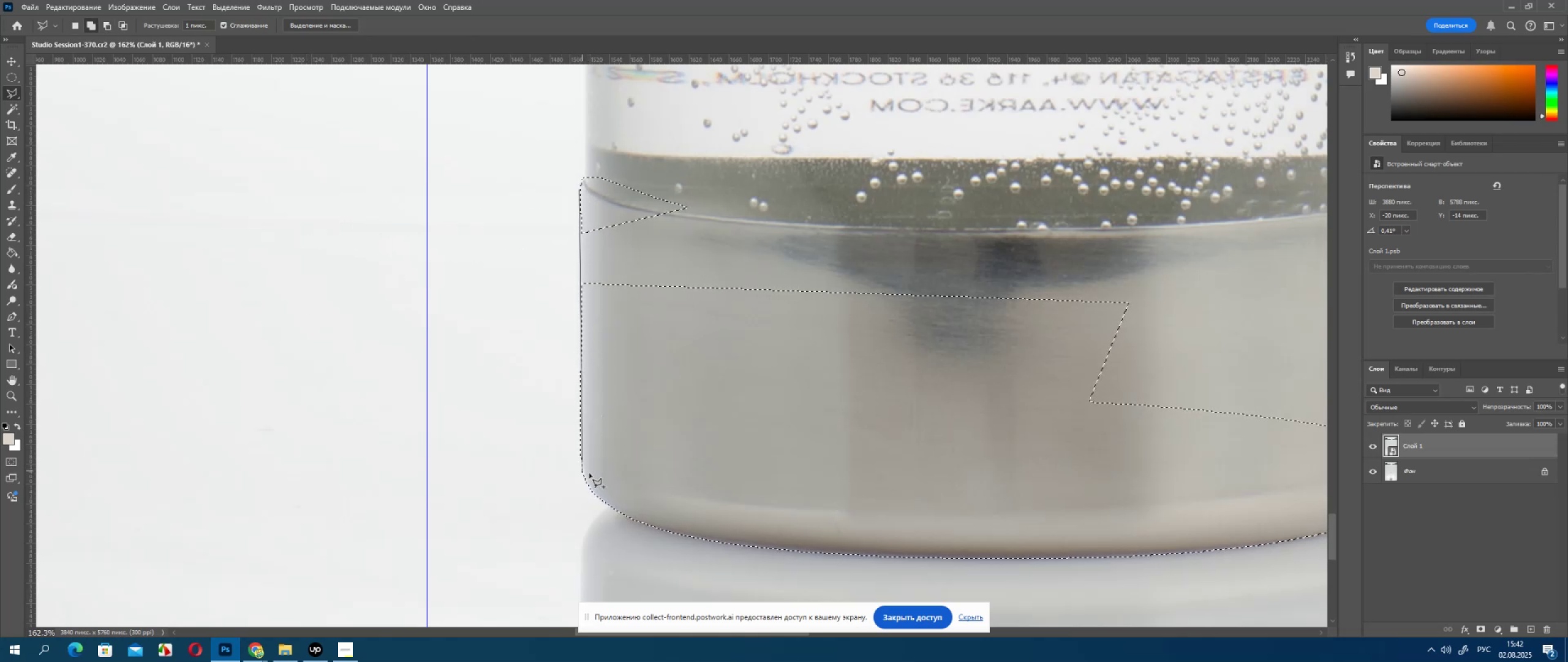 
left_click_drag(start_coordinate=[612, 479], to_coordinate=[652, 484])
 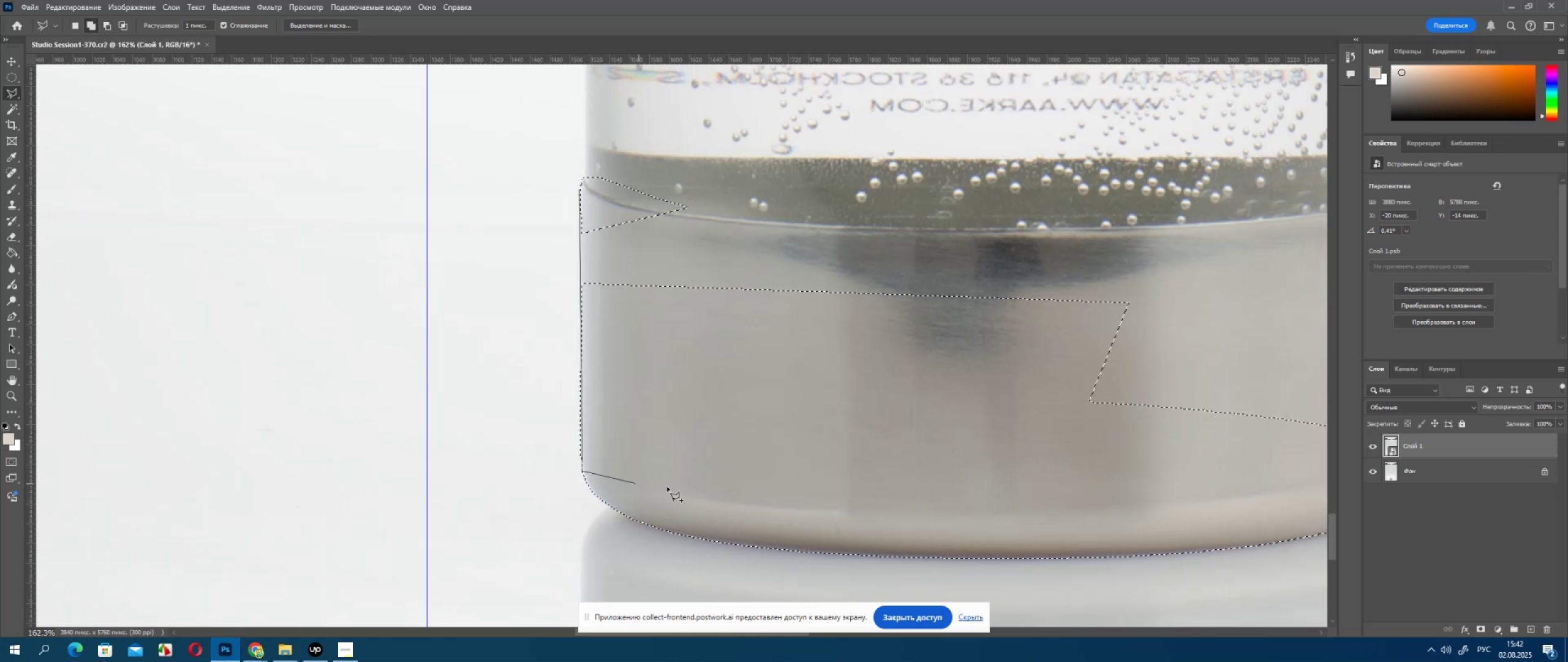 
left_click_drag(start_coordinate=[668, 487], to_coordinate=[700, 454])
 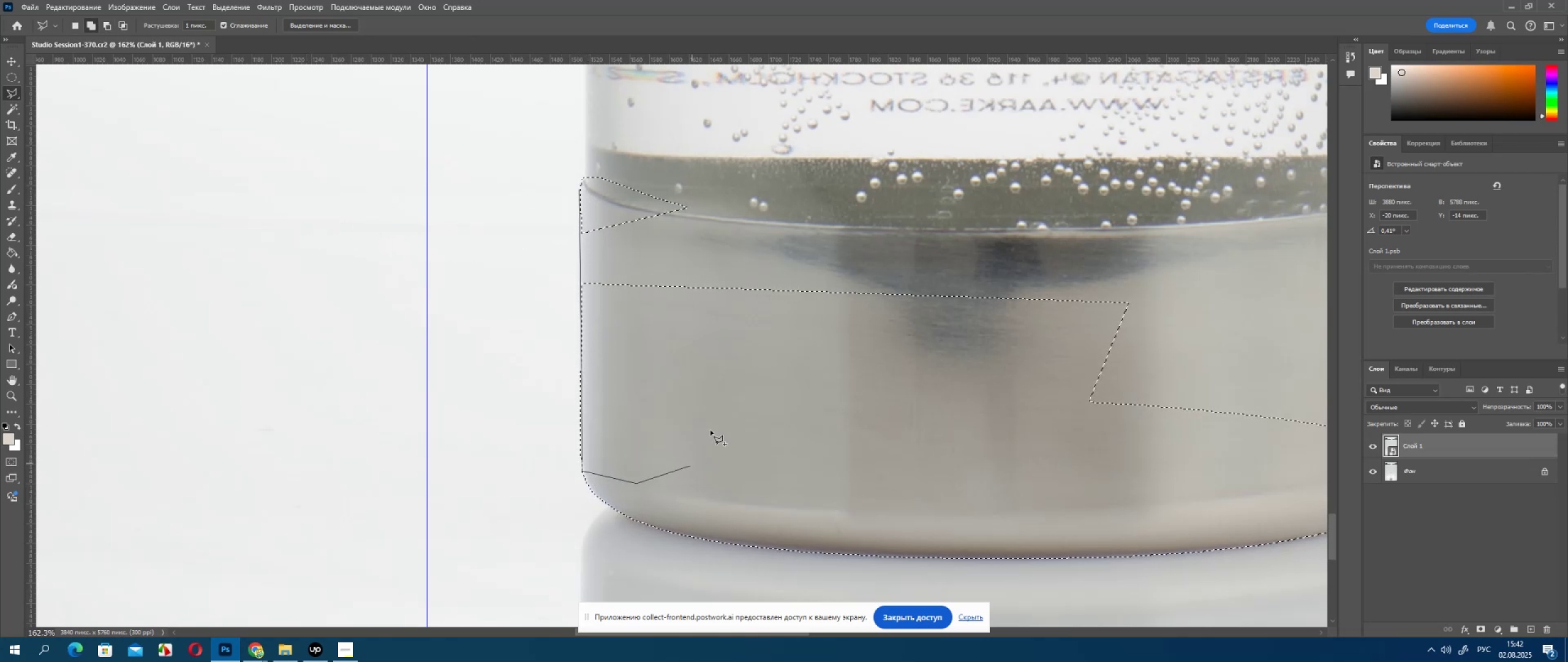 
left_click_drag(start_coordinate=[713, 426], to_coordinate=[729, 352])
 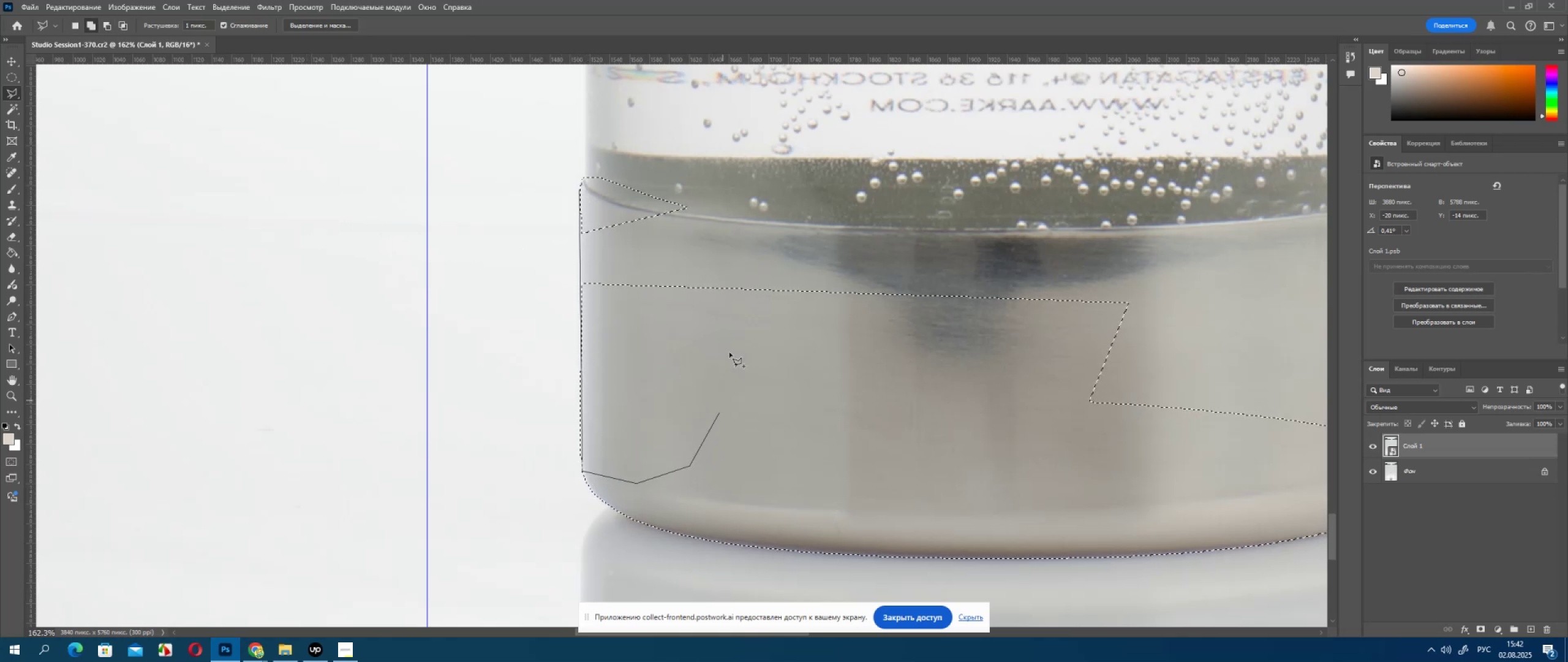 
left_click_drag(start_coordinate=[733, 327], to_coordinate=[728, 297])
 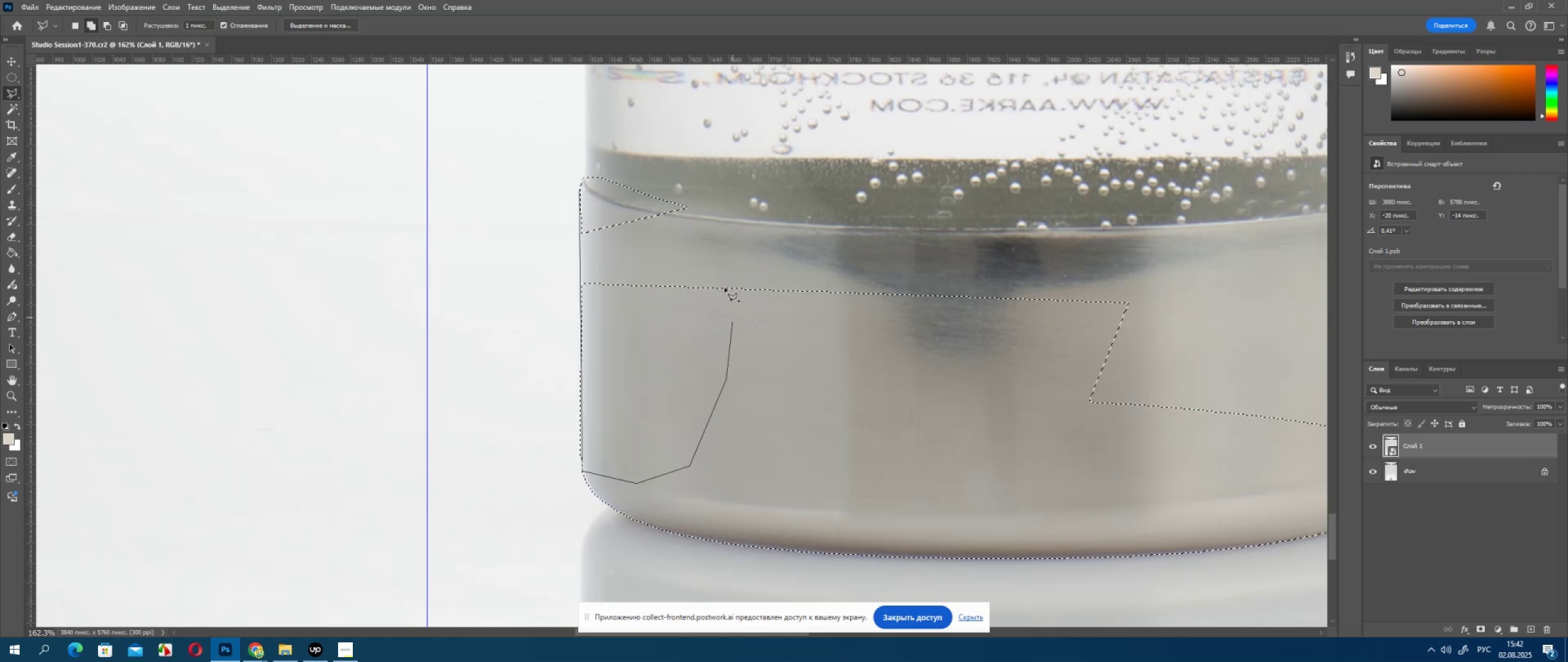 
left_click_drag(start_coordinate=[722, 283], to_coordinate=[703, 234])
 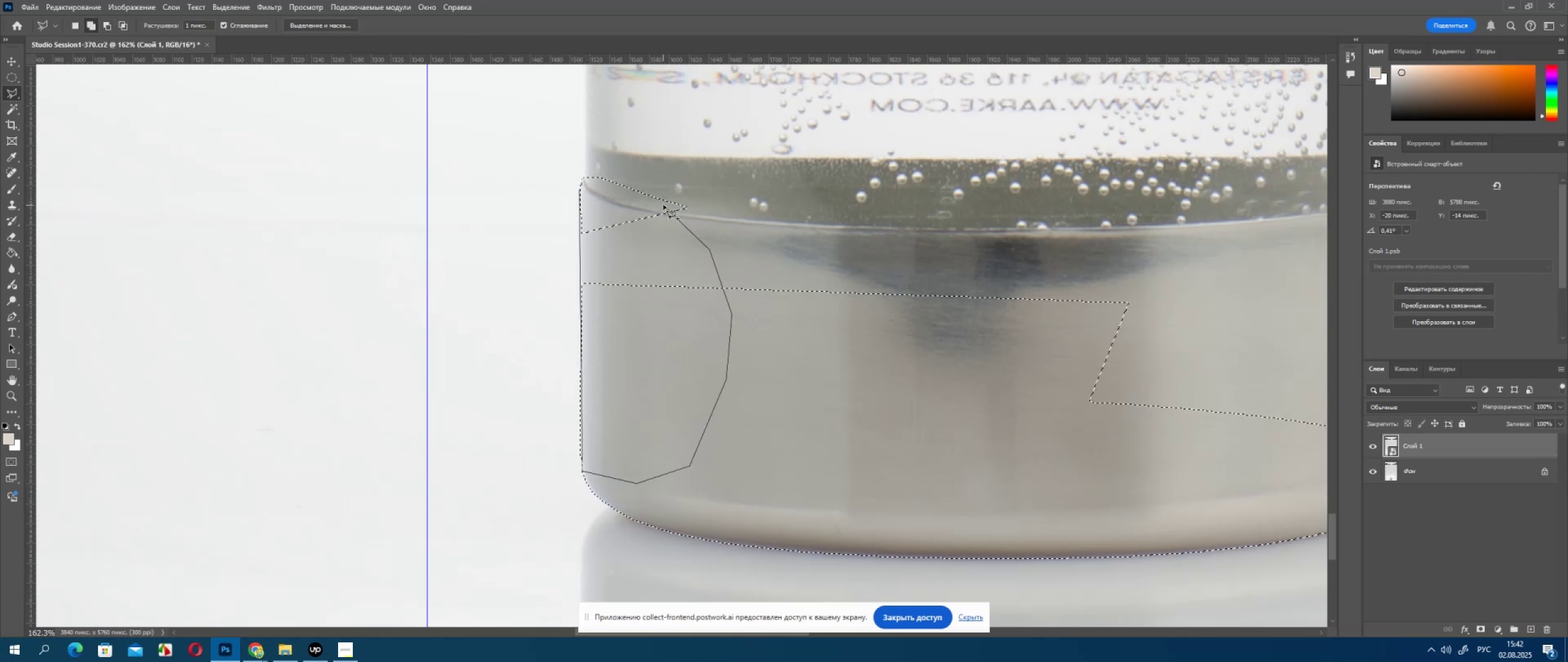 
triple_click([663, 205])
 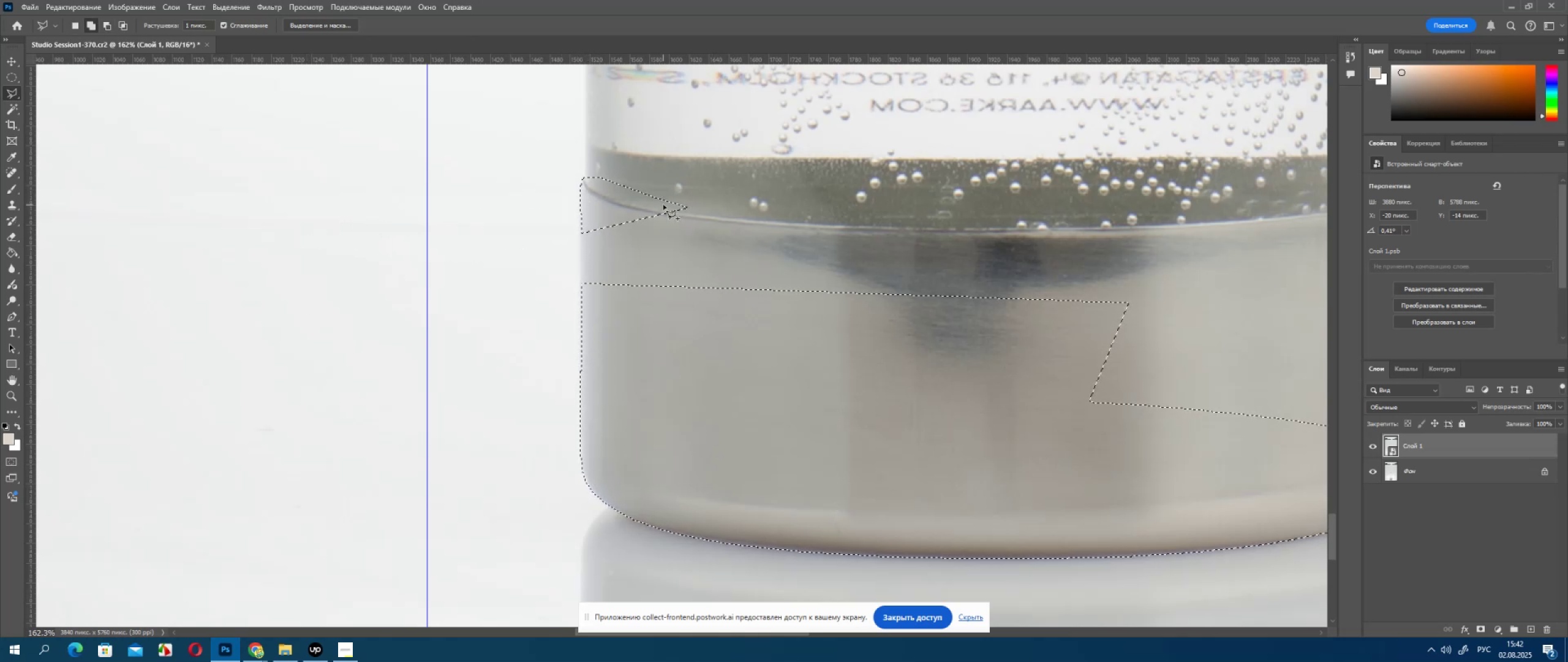 
triple_click([663, 205])
 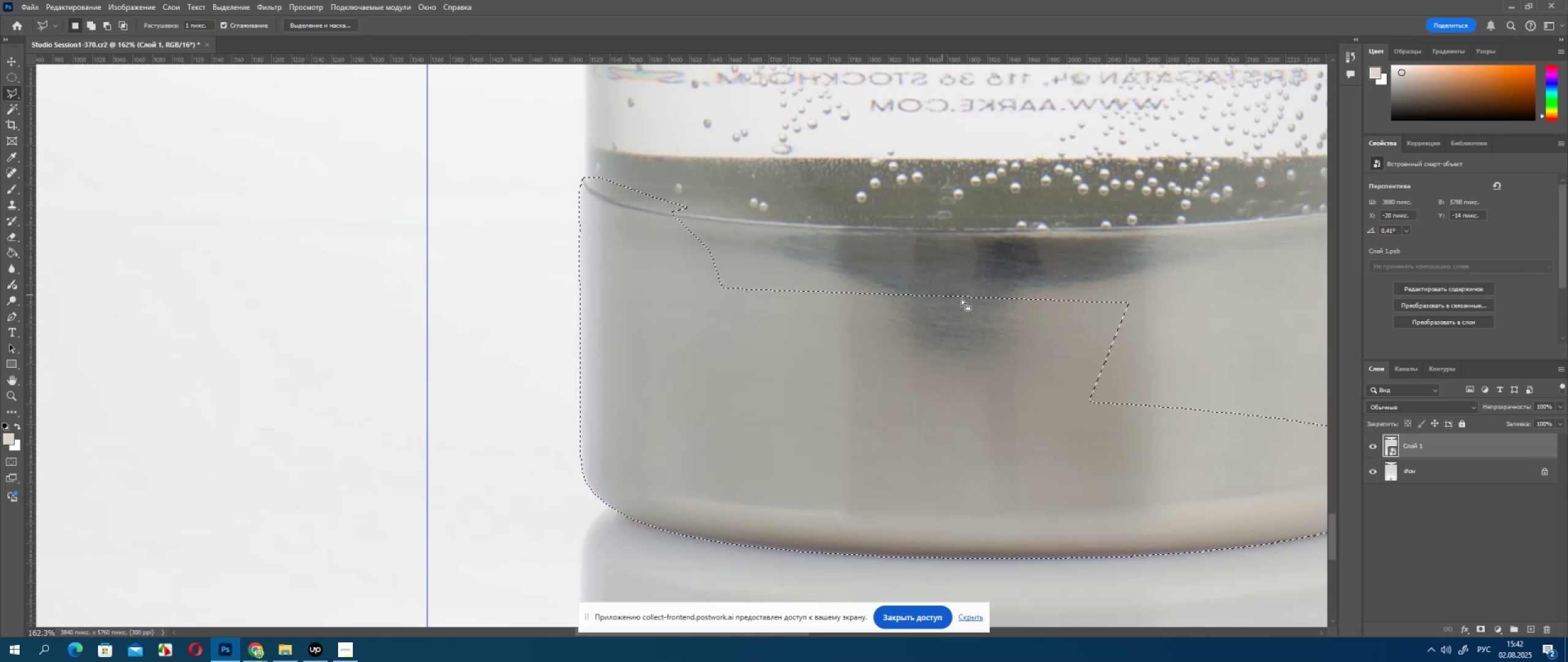 
hold_key(key=Space, duration=1.32)
 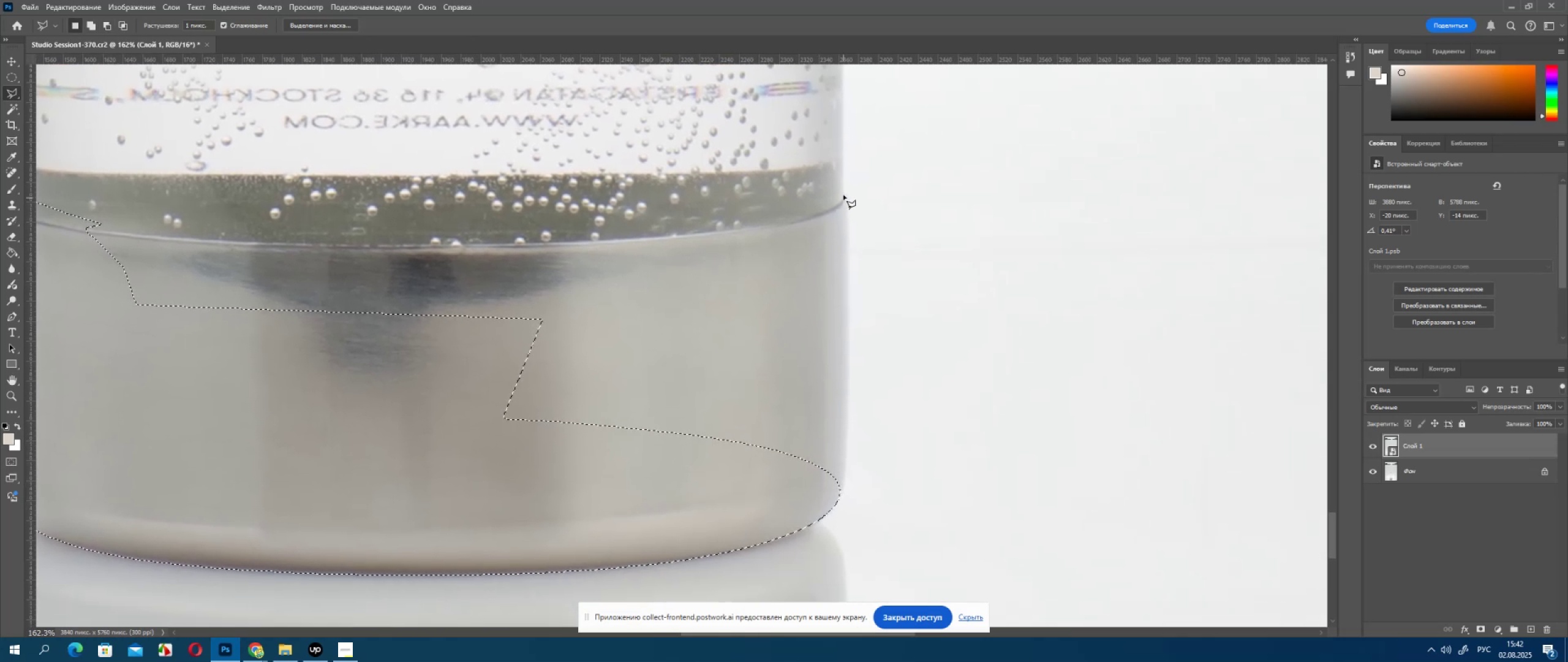 
left_click_drag(start_coordinate=[1050, 300], to_coordinate=[483, 376])
 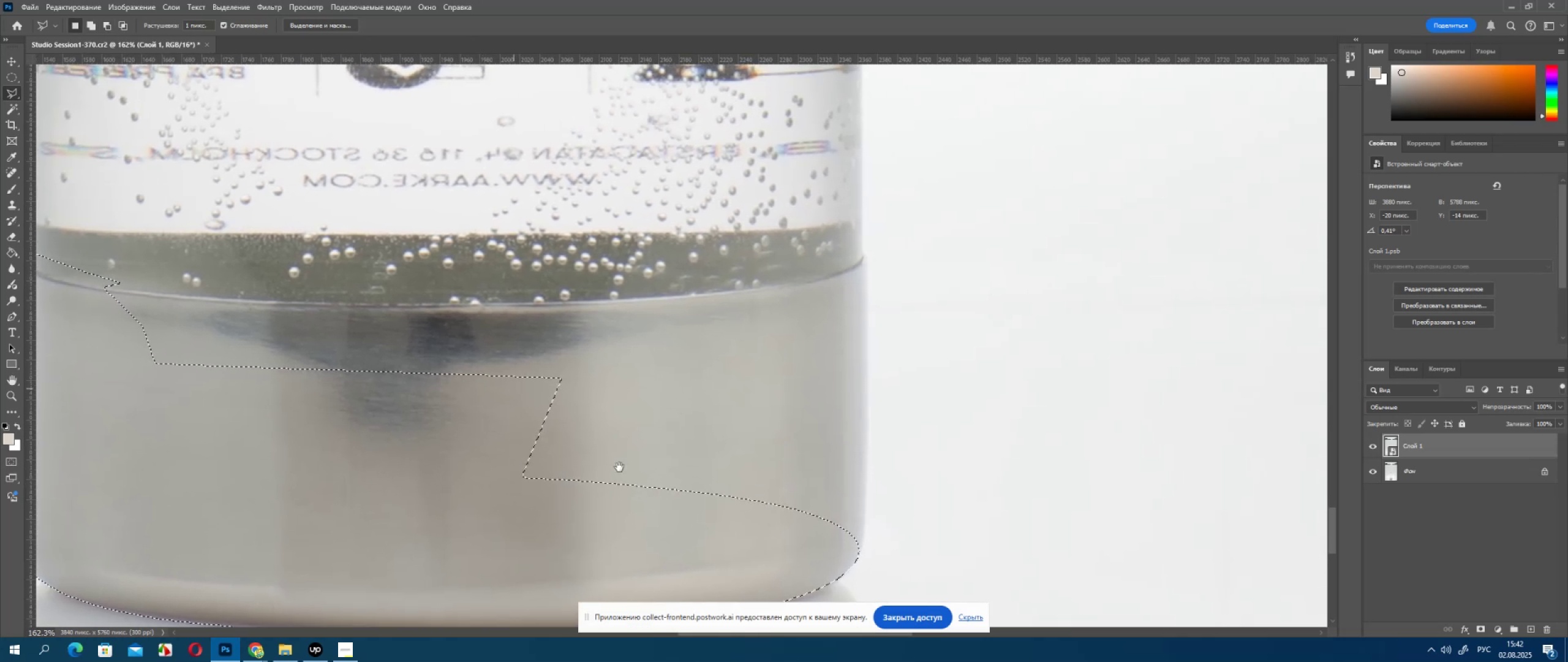 
left_click_drag(start_coordinate=[725, 513], to_coordinate=[706, 454])
 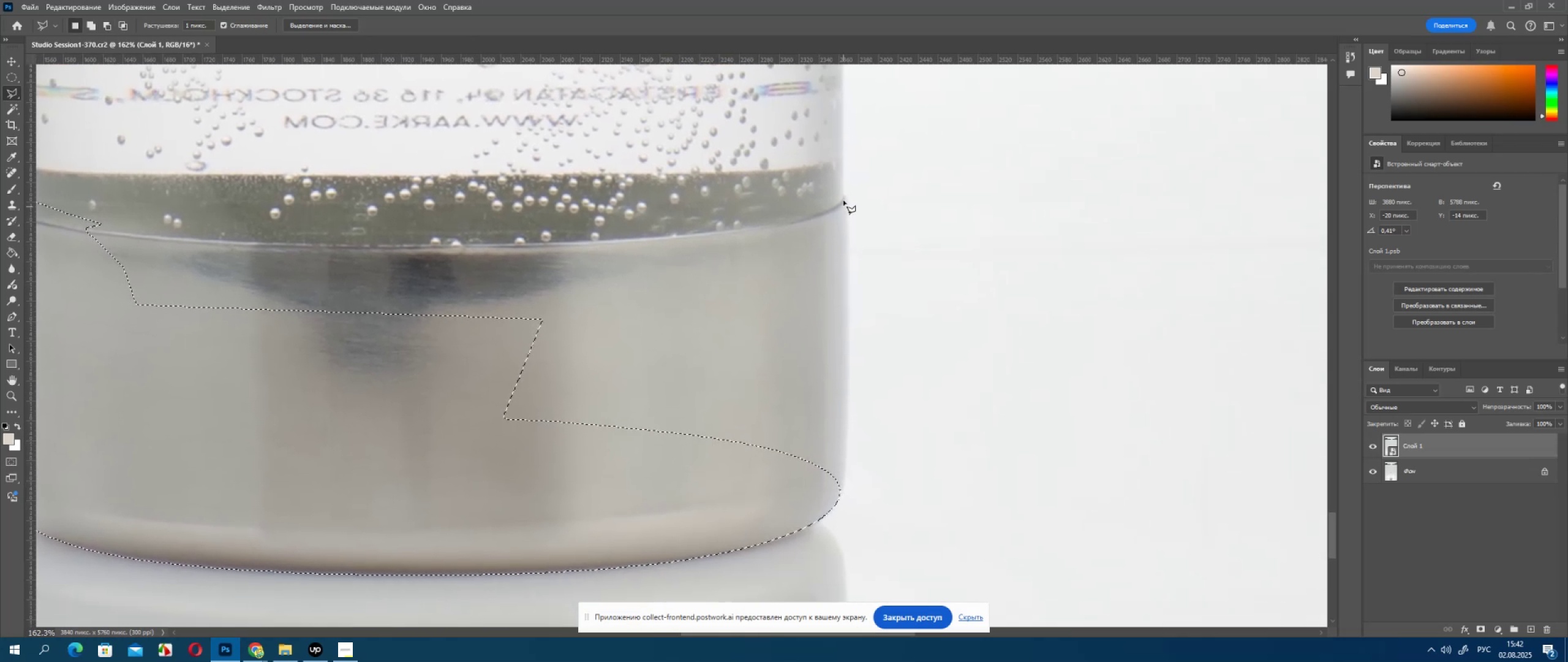 
hold_key(key=ShiftLeft, duration=0.67)
left_click([843, 194])
 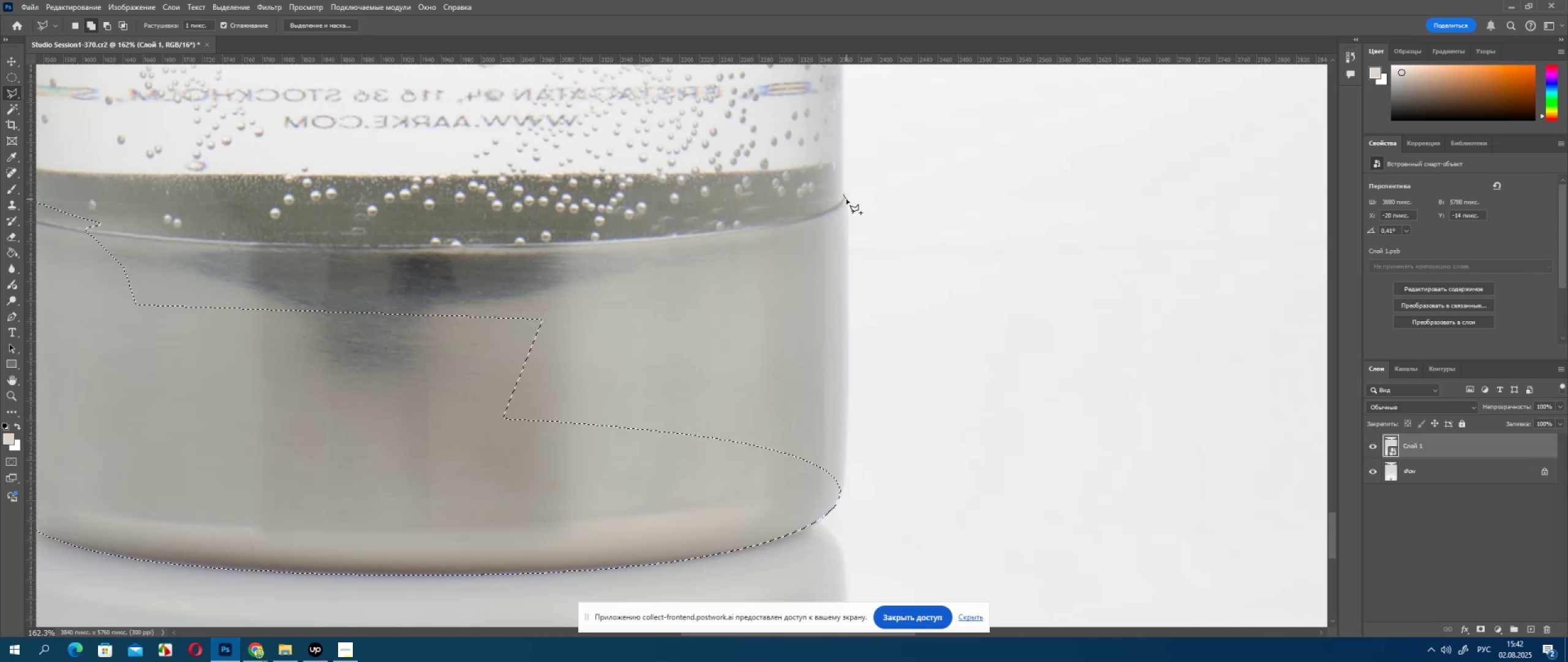 
left_click_drag(start_coordinate=[846, 199], to_coordinate=[846, 202])
 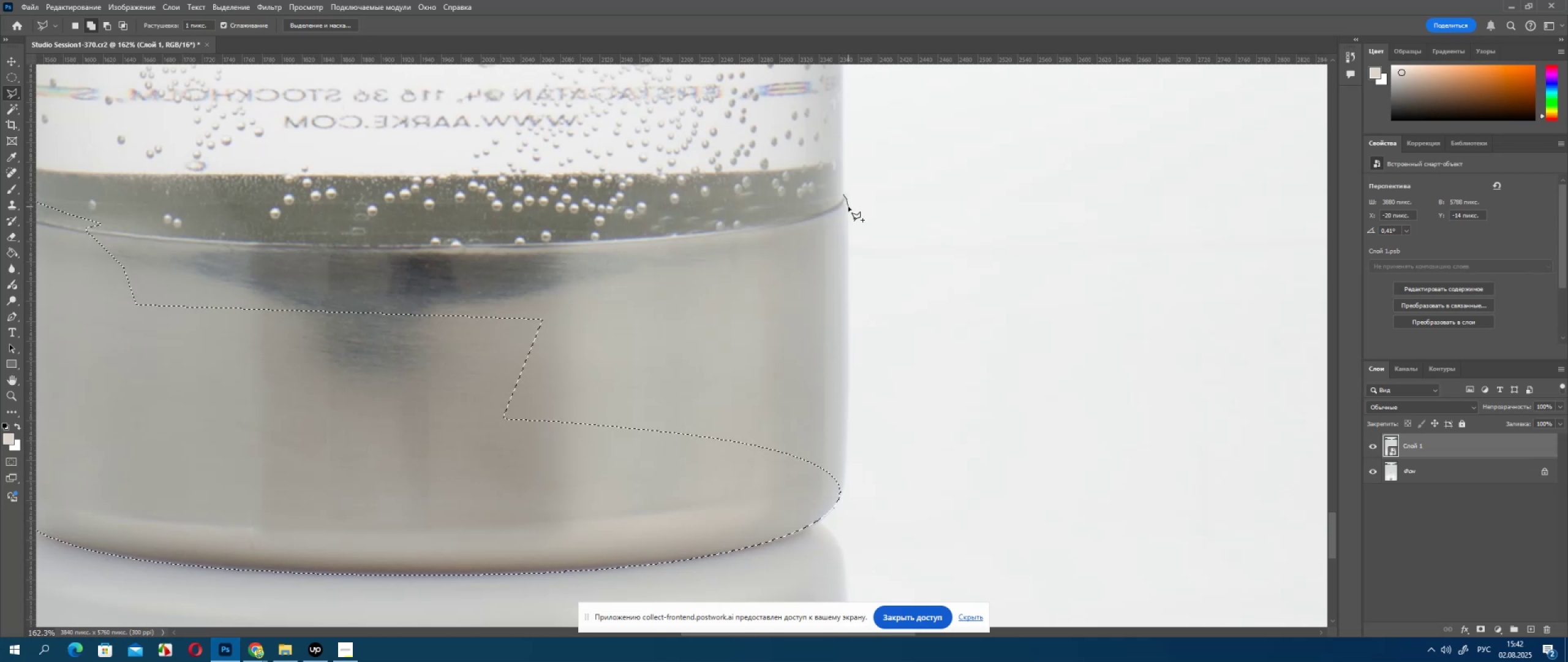 
left_click_drag(start_coordinate=[848, 207], to_coordinate=[849, 213])
 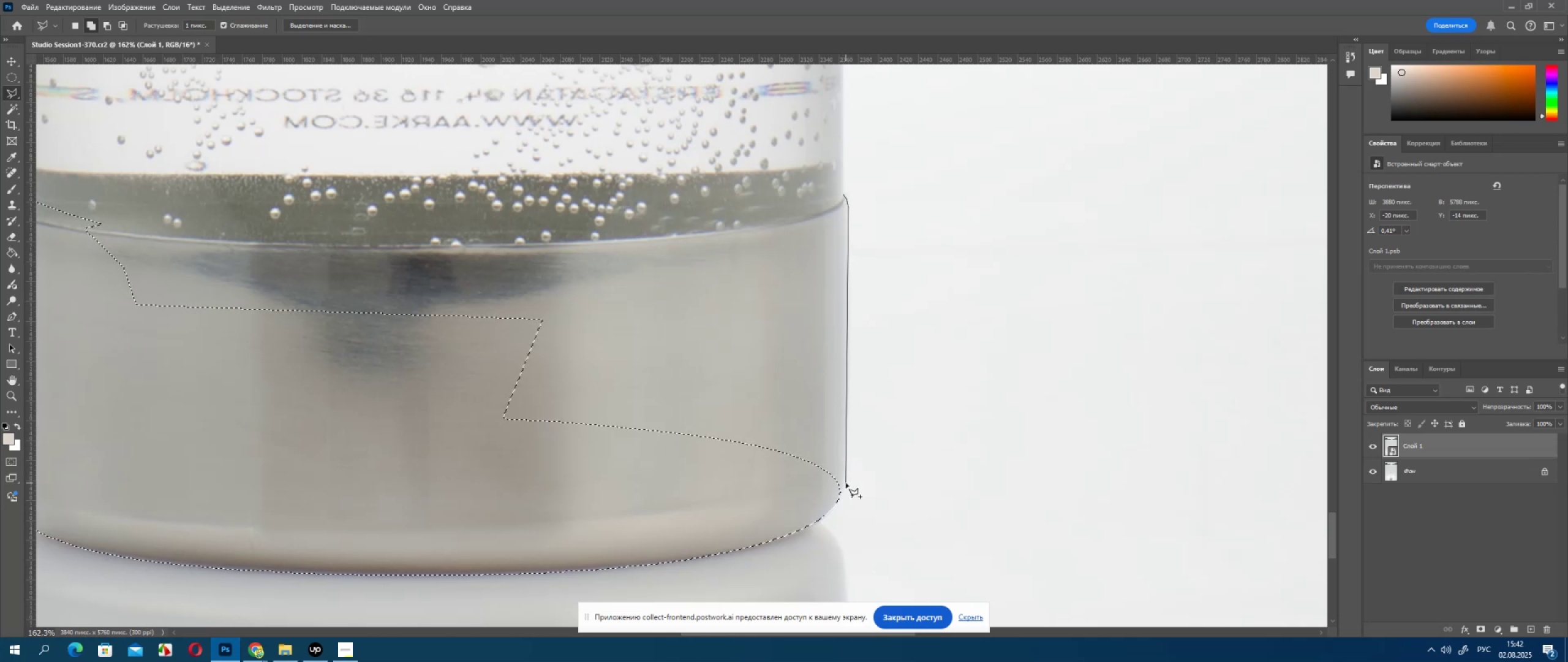 
left_click([845, 483])
 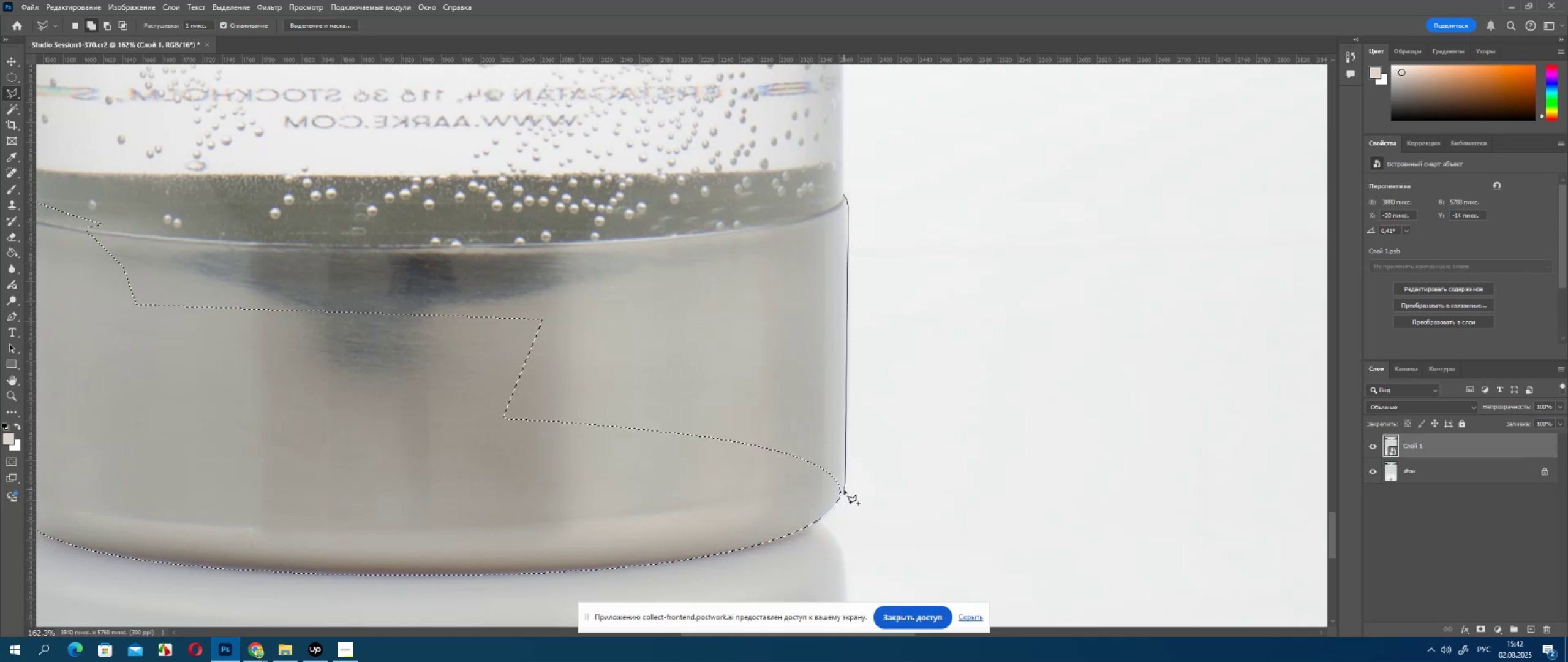 
left_click([844, 489])
 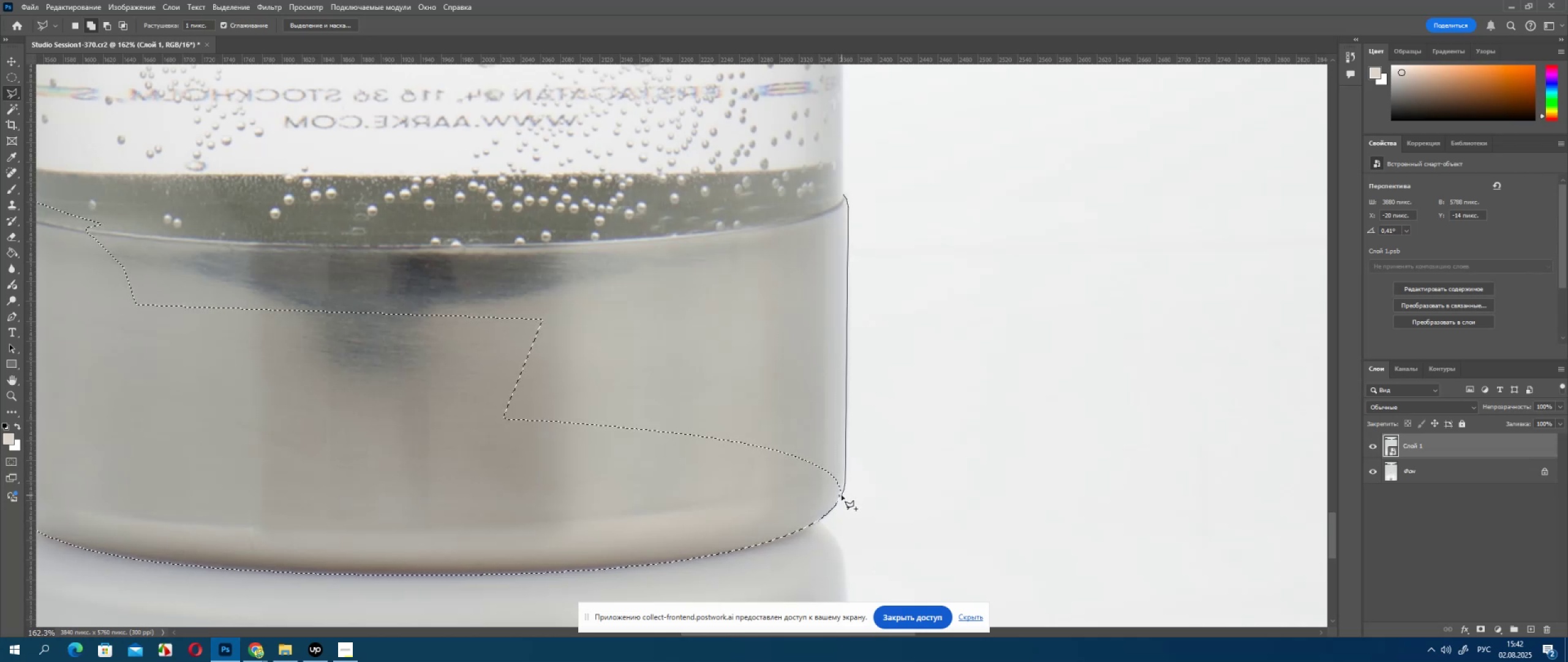 
left_click([842, 495])
 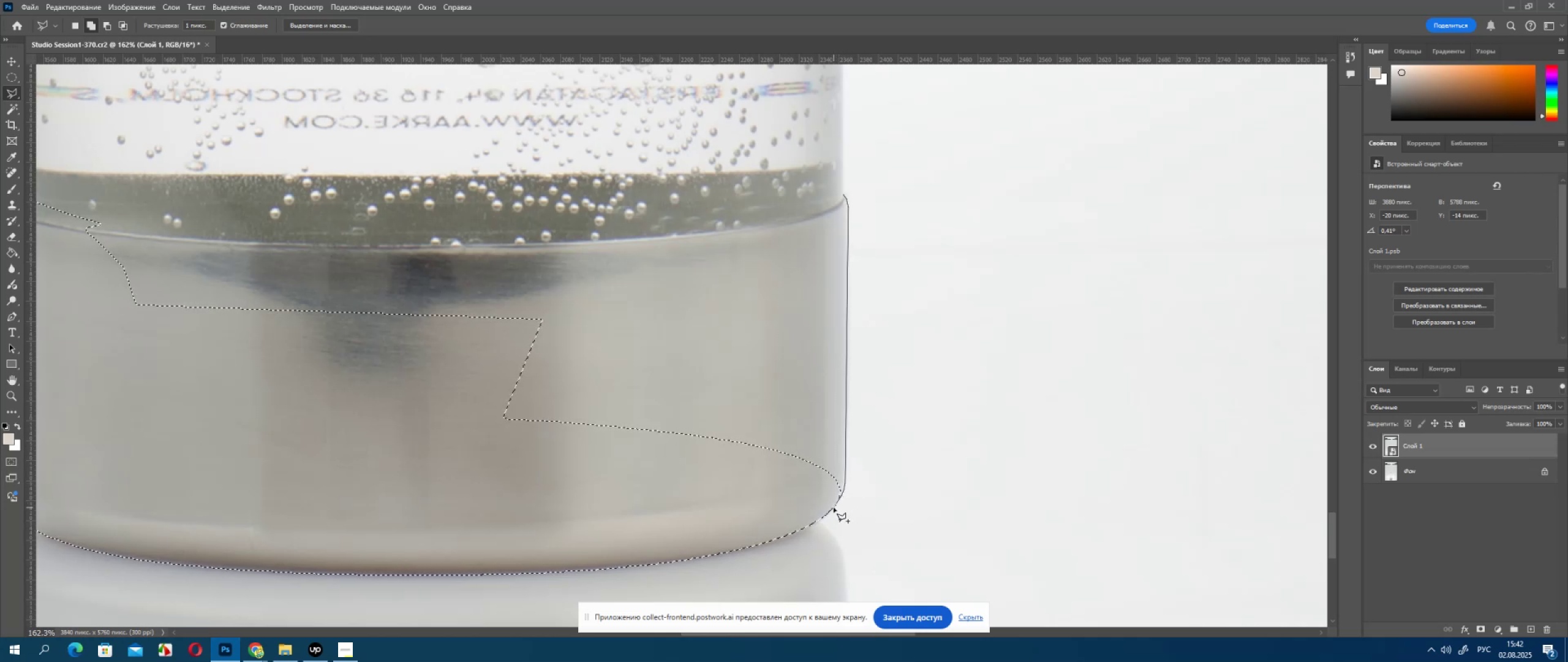 
left_click([833, 508])
 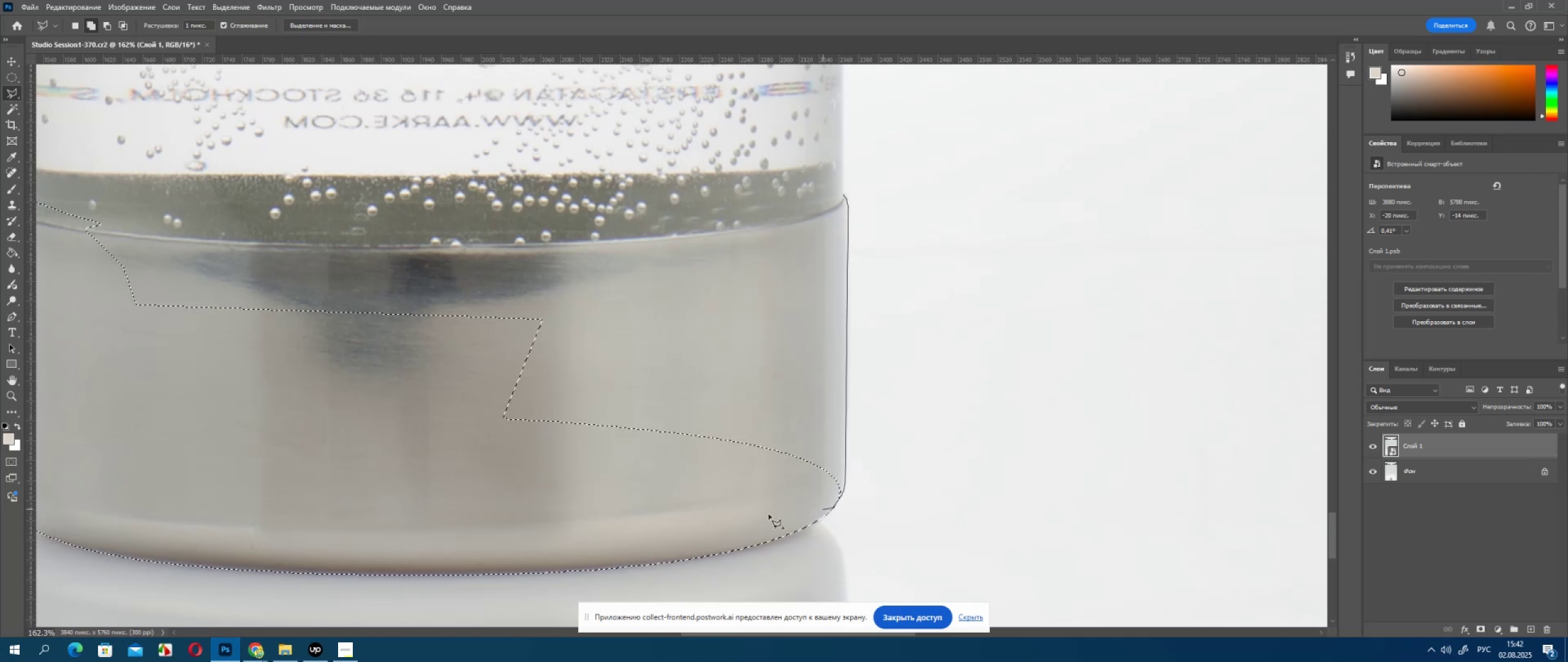 
left_click_drag(start_coordinate=[707, 519], to_coordinate=[609, 512])
 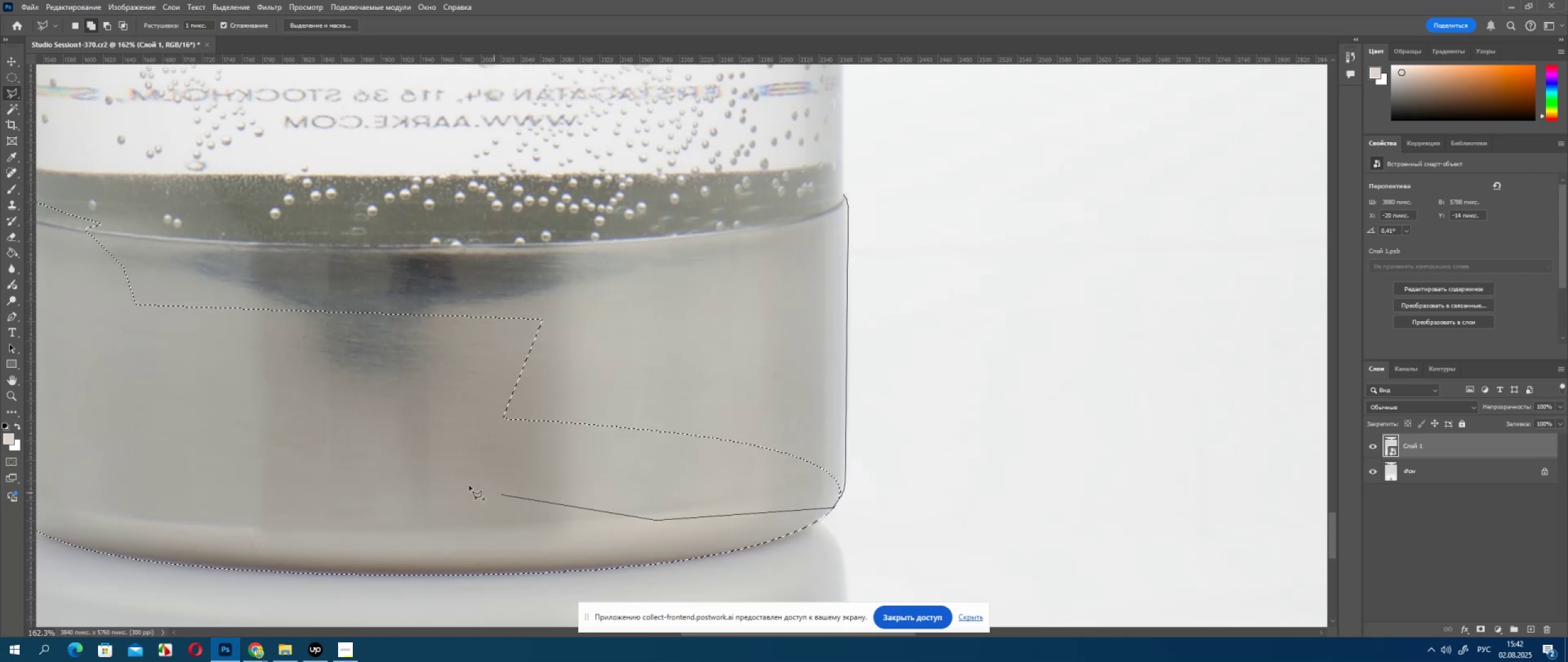 
left_click_drag(start_coordinate=[417, 473], to_coordinate=[323, 453])
 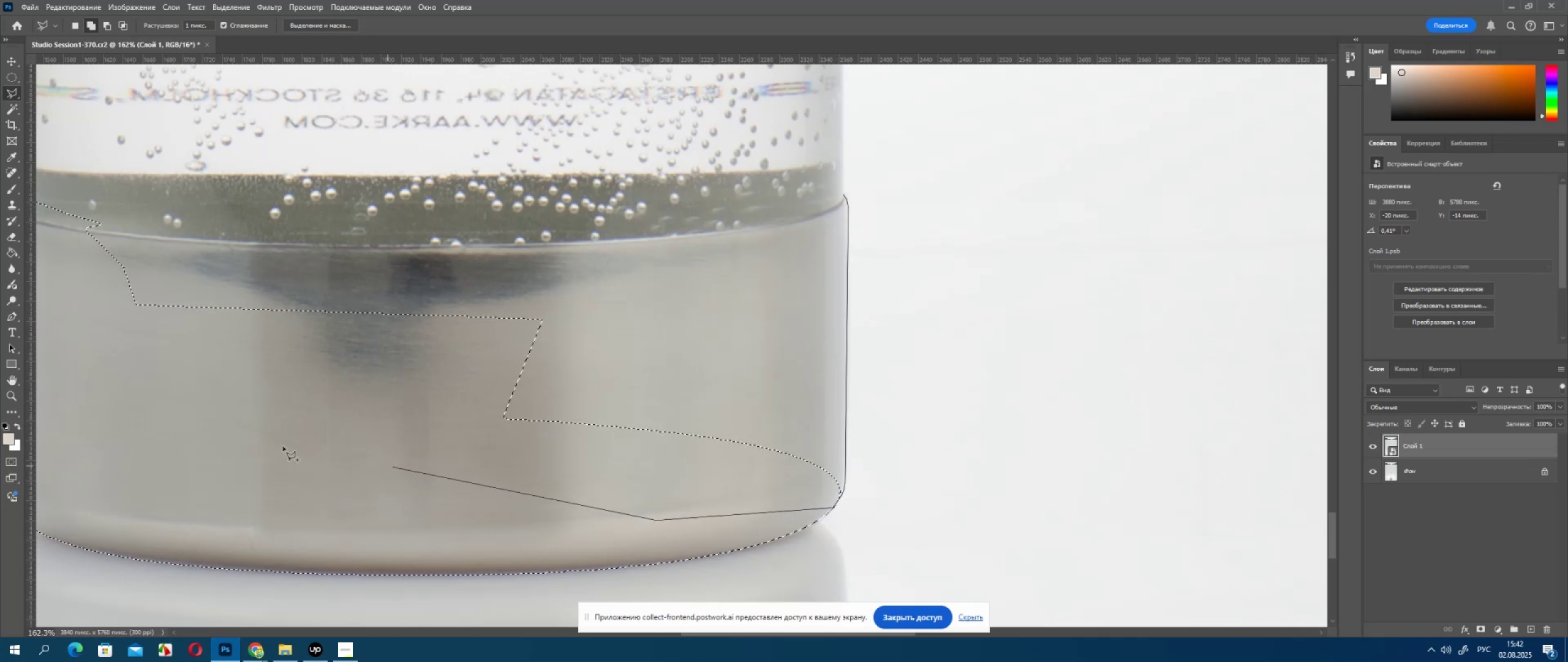 
left_click_drag(start_coordinate=[254, 444], to_coordinate=[152, 423])
 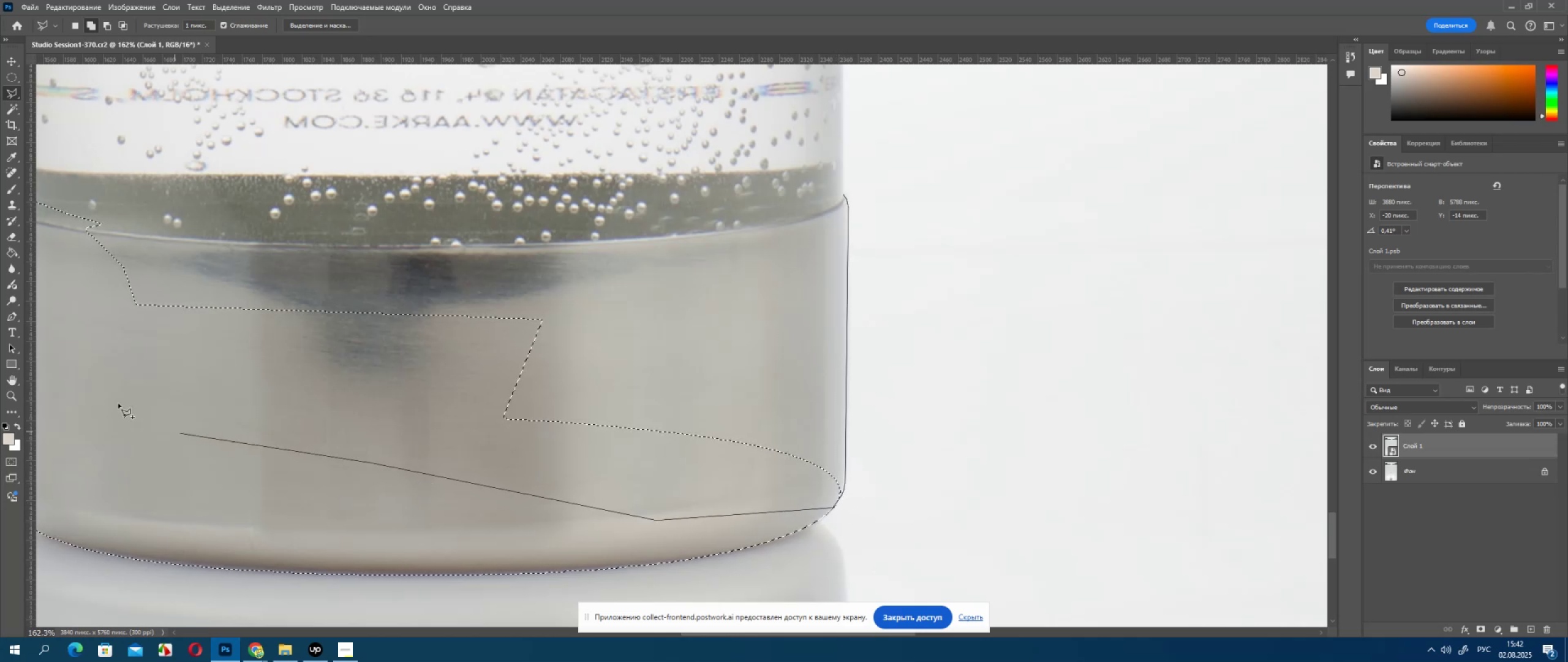 
left_click_drag(start_coordinate=[110, 392], to_coordinate=[66, 338])
 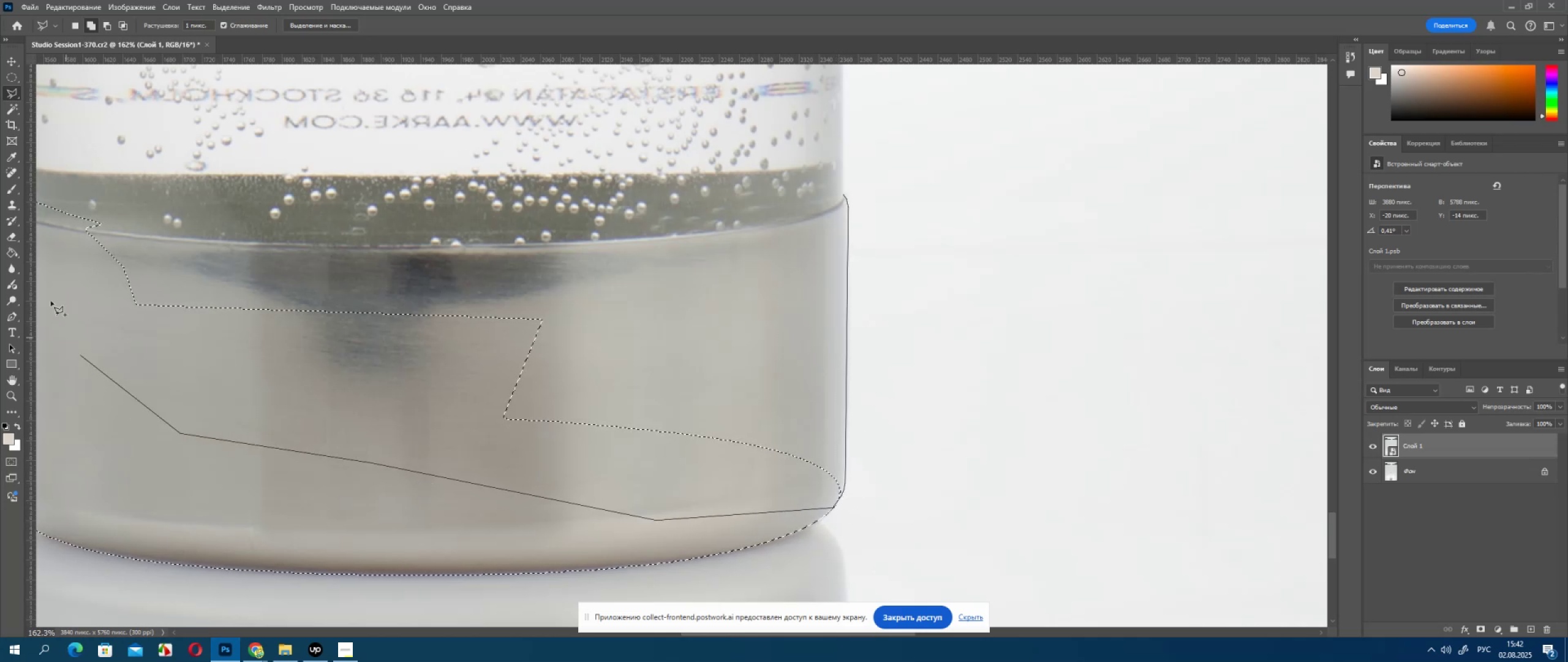 
left_click_drag(start_coordinate=[48, 288], to_coordinate=[50, 248])
 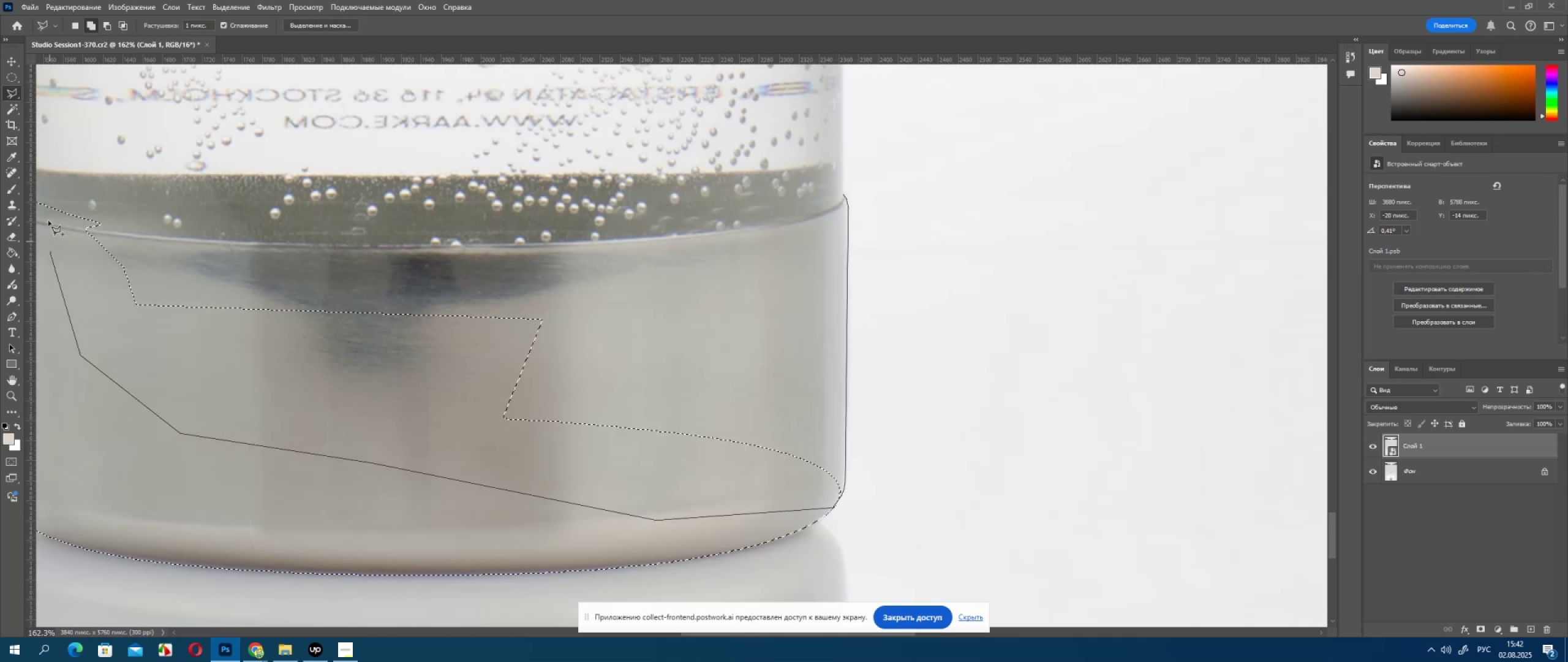 
left_click_drag(start_coordinate=[48, 216], to_coordinate=[74, 173])
 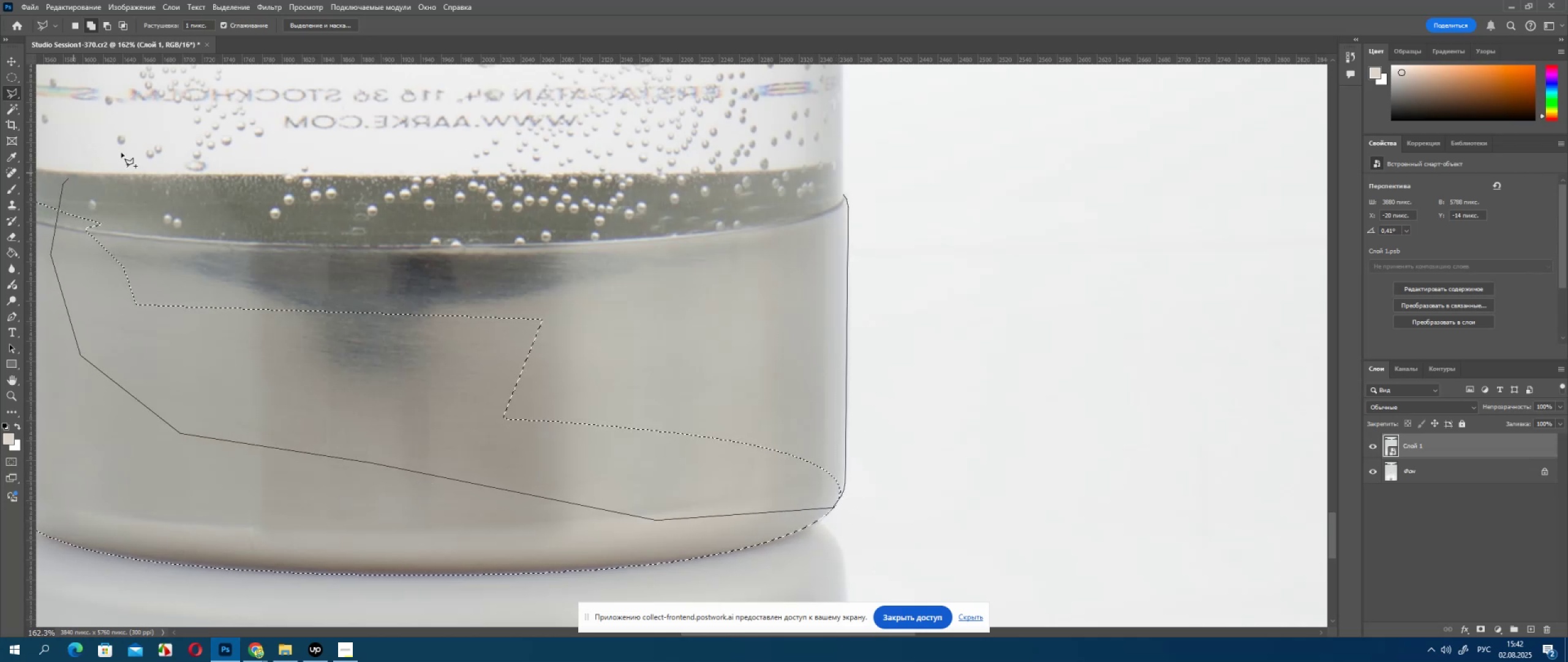 
left_click_drag(start_coordinate=[157, 147], to_coordinate=[287, 133])
 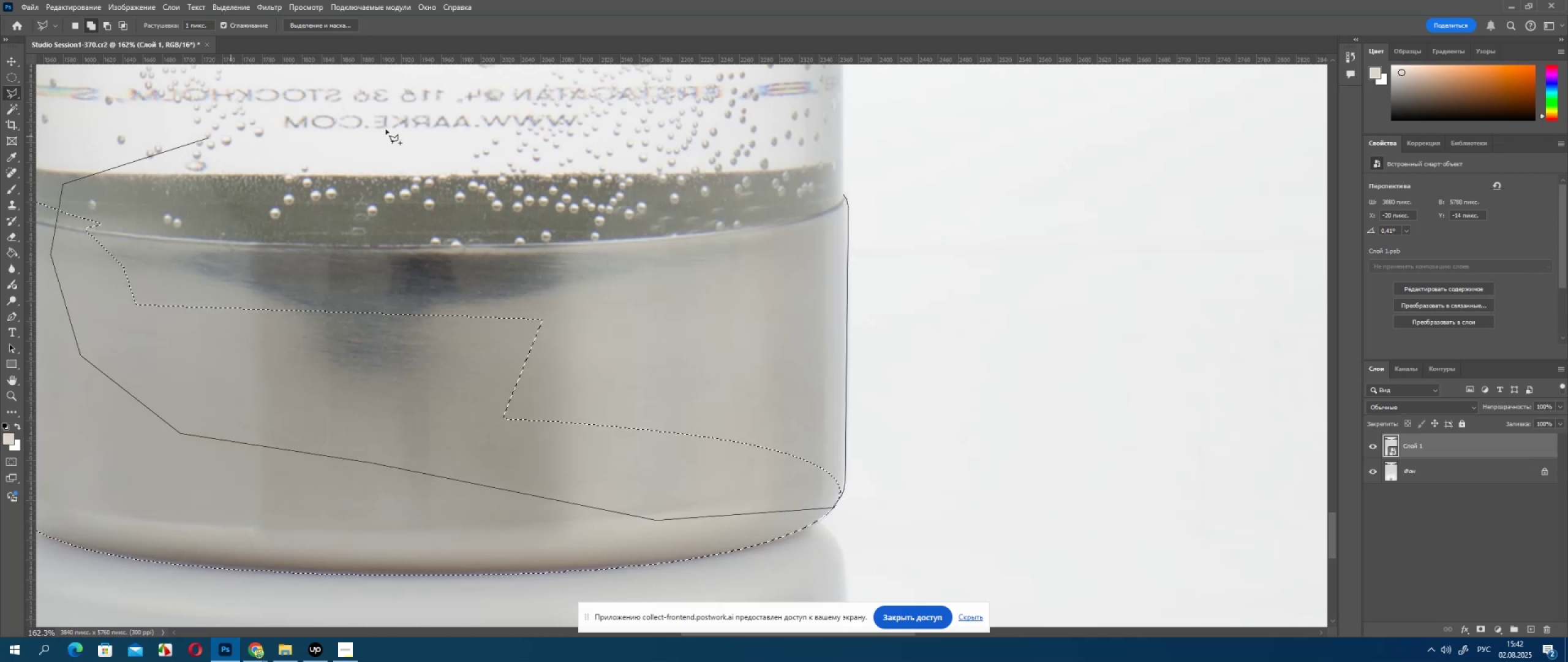 
left_click_drag(start_coordinate=[453, 129], to_coordinate=[532, 135])
 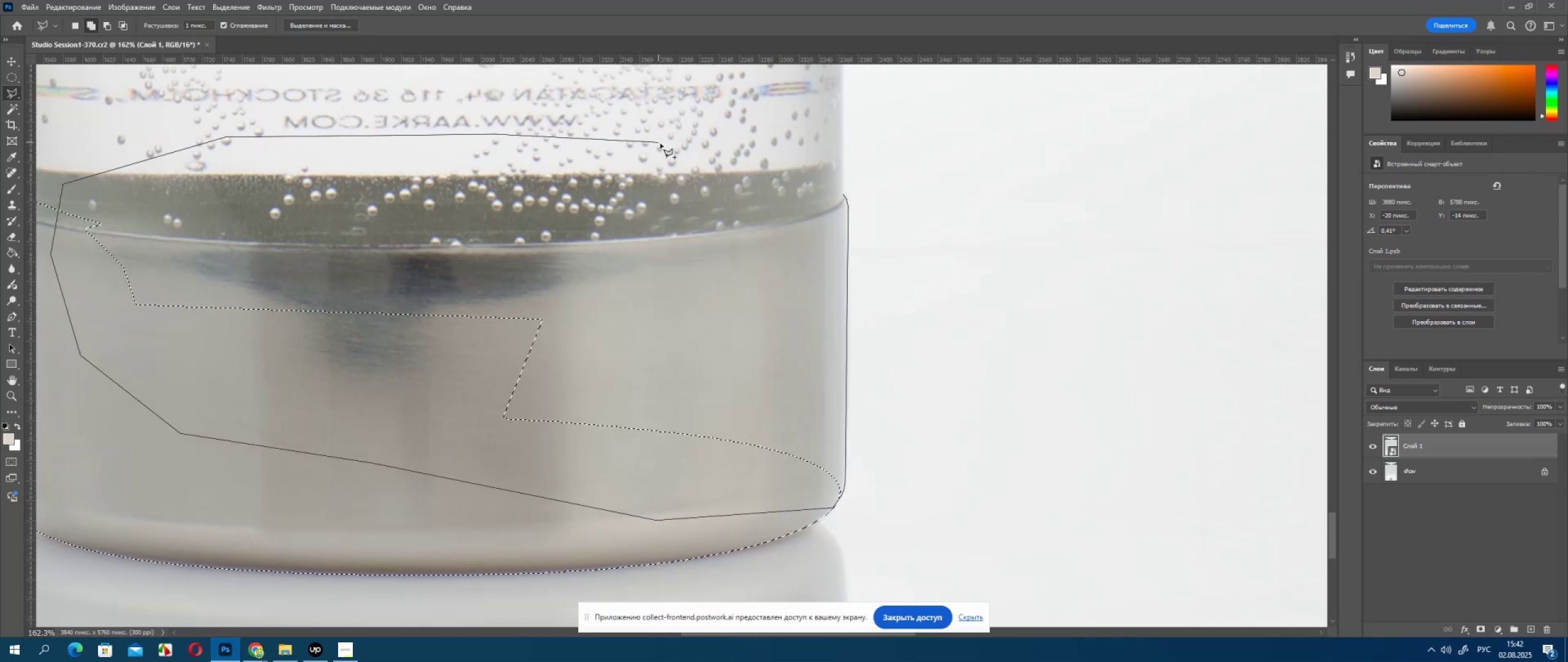 
triple_click([660, 143])
 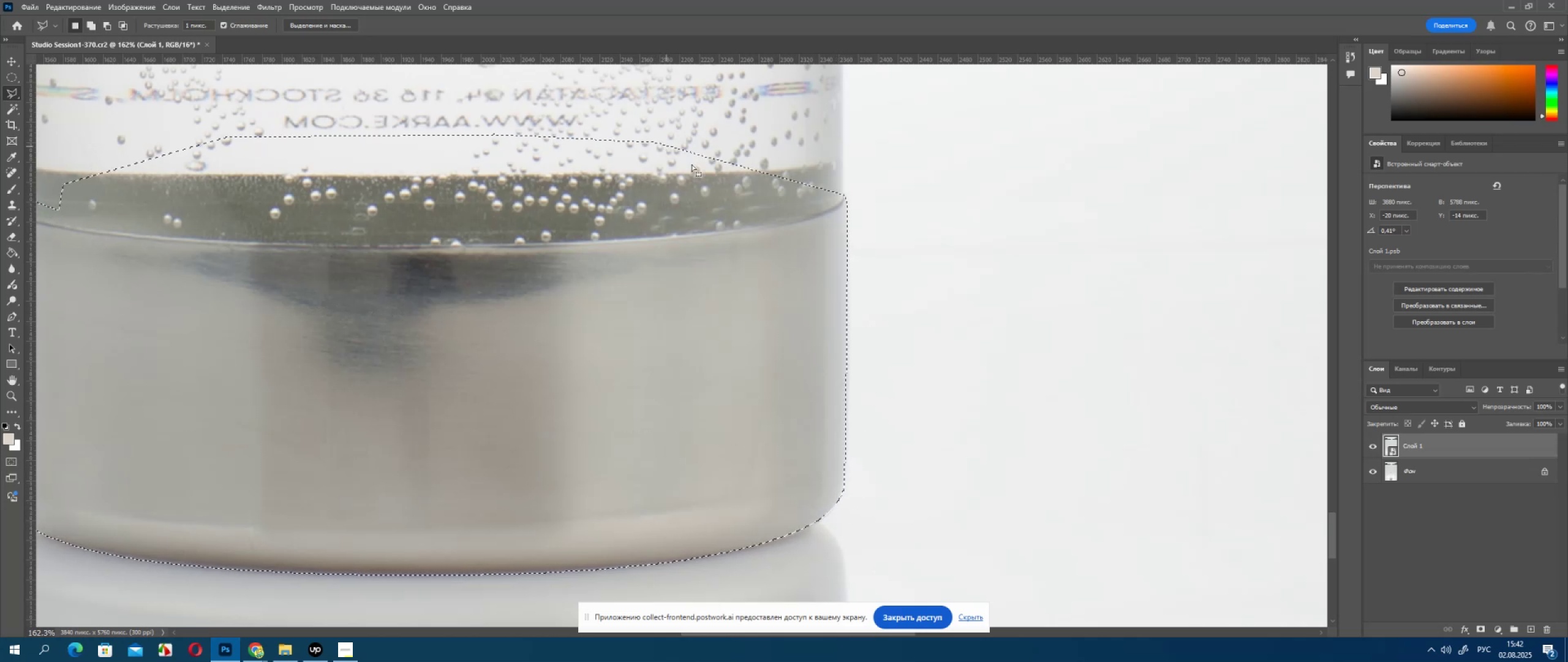 
hold_key(key=AltLeft, duration=0.32)
scroll: coordinate [726, 189], scroll_direction: down, amount: 4.0
 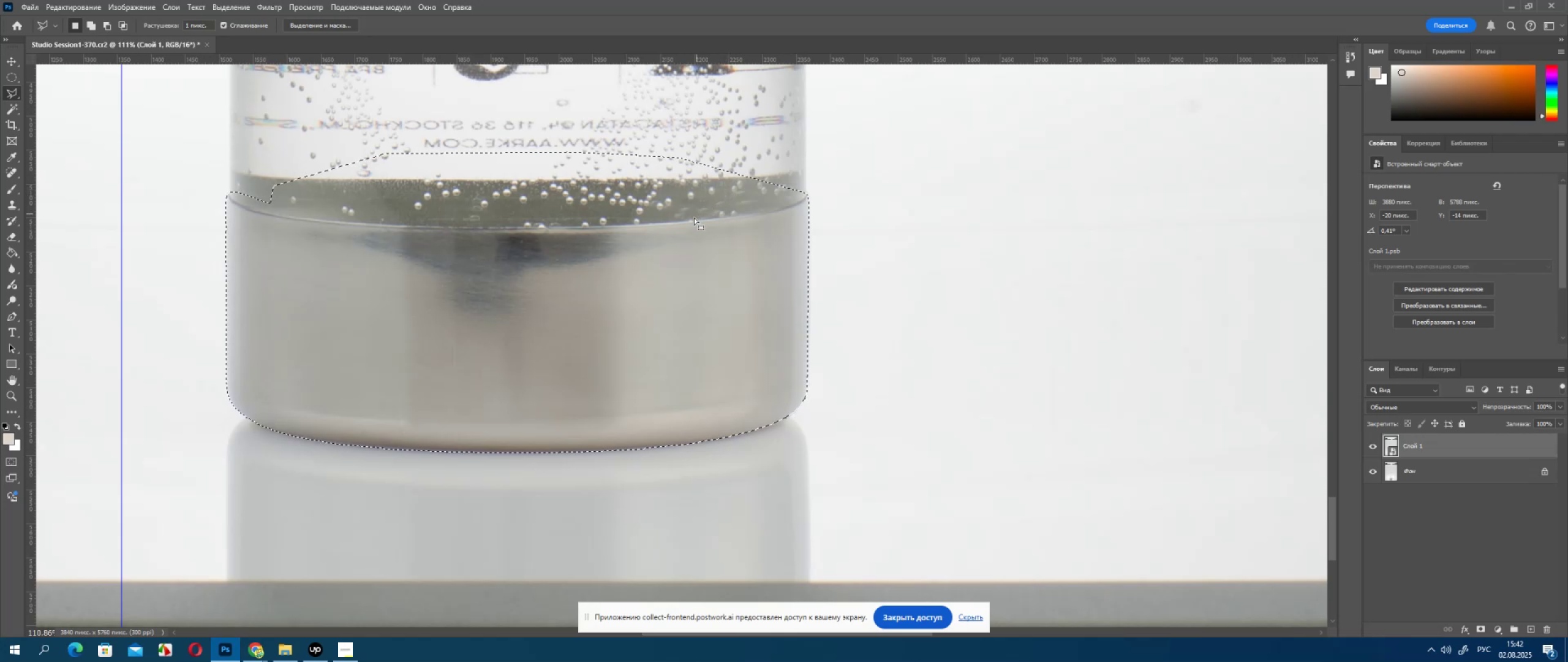 
hold_key(key=Space, duration=0.73)
 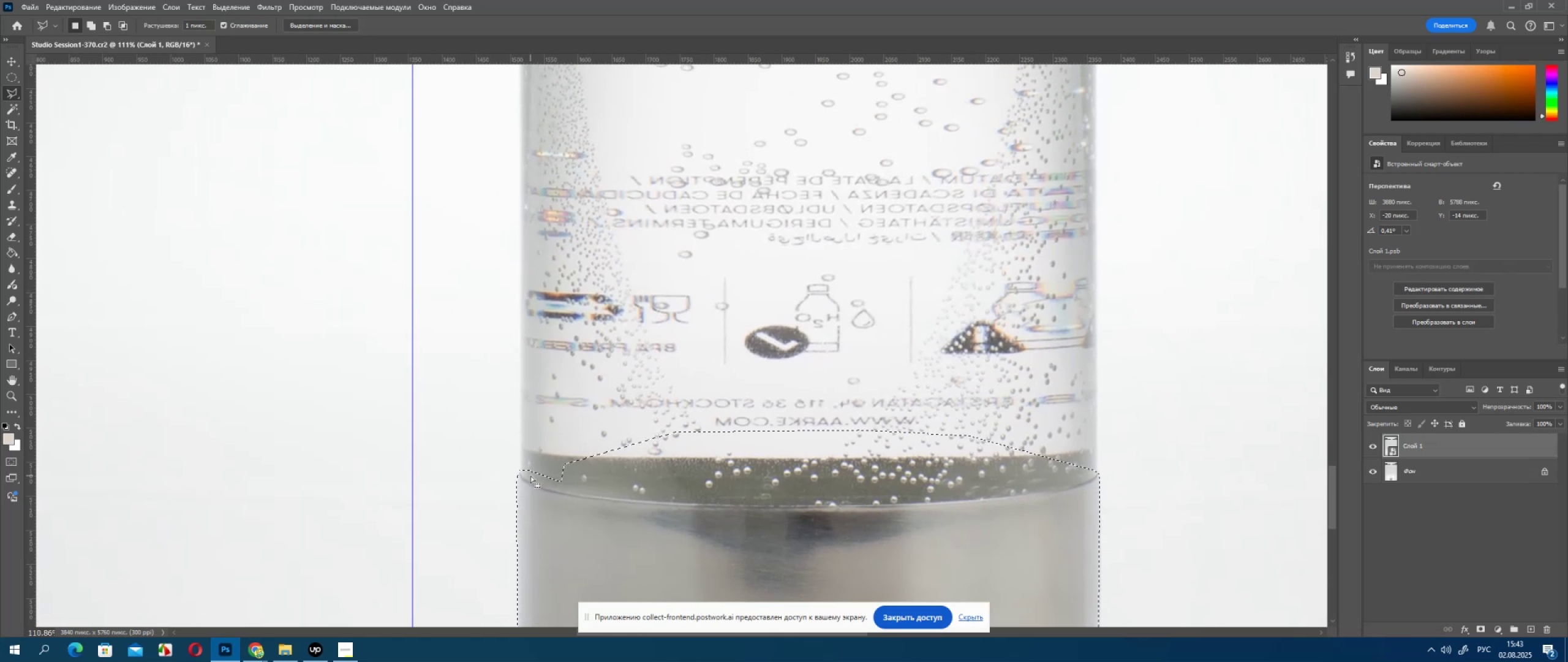 
left_click_drag(start_coordinate=[705, 248], to_coordinate=[996, 526])
 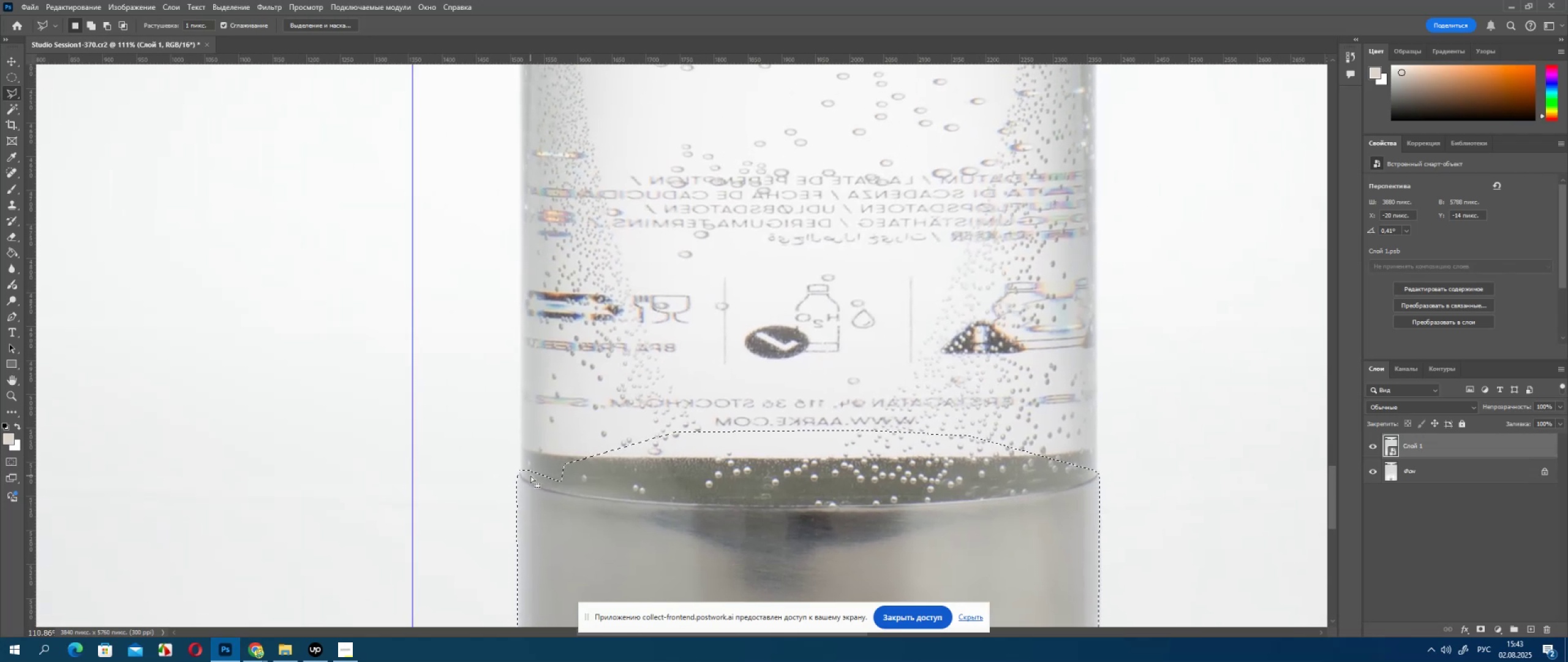 
hold_key(key=ShiftLeft, duration=1.52)
 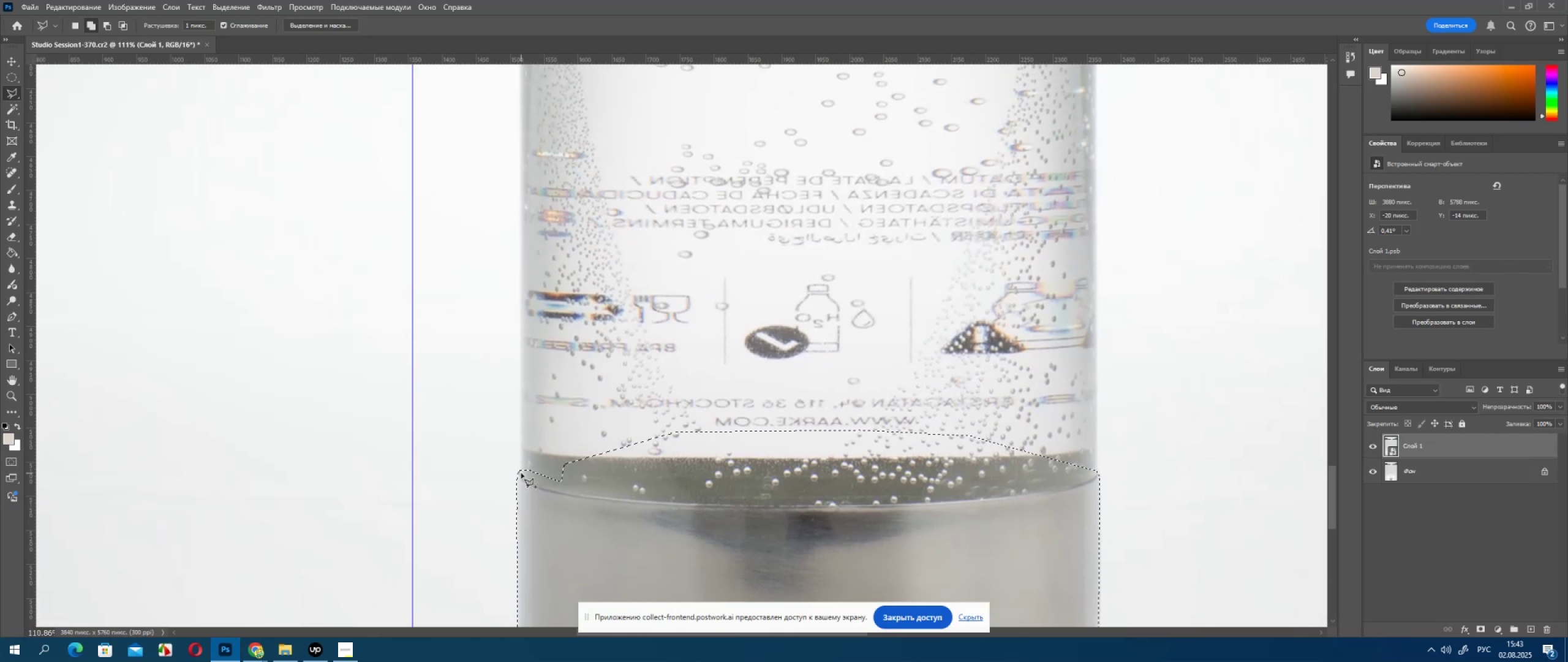 
hold_key(key=ShiftLeft, duration=1.27)
 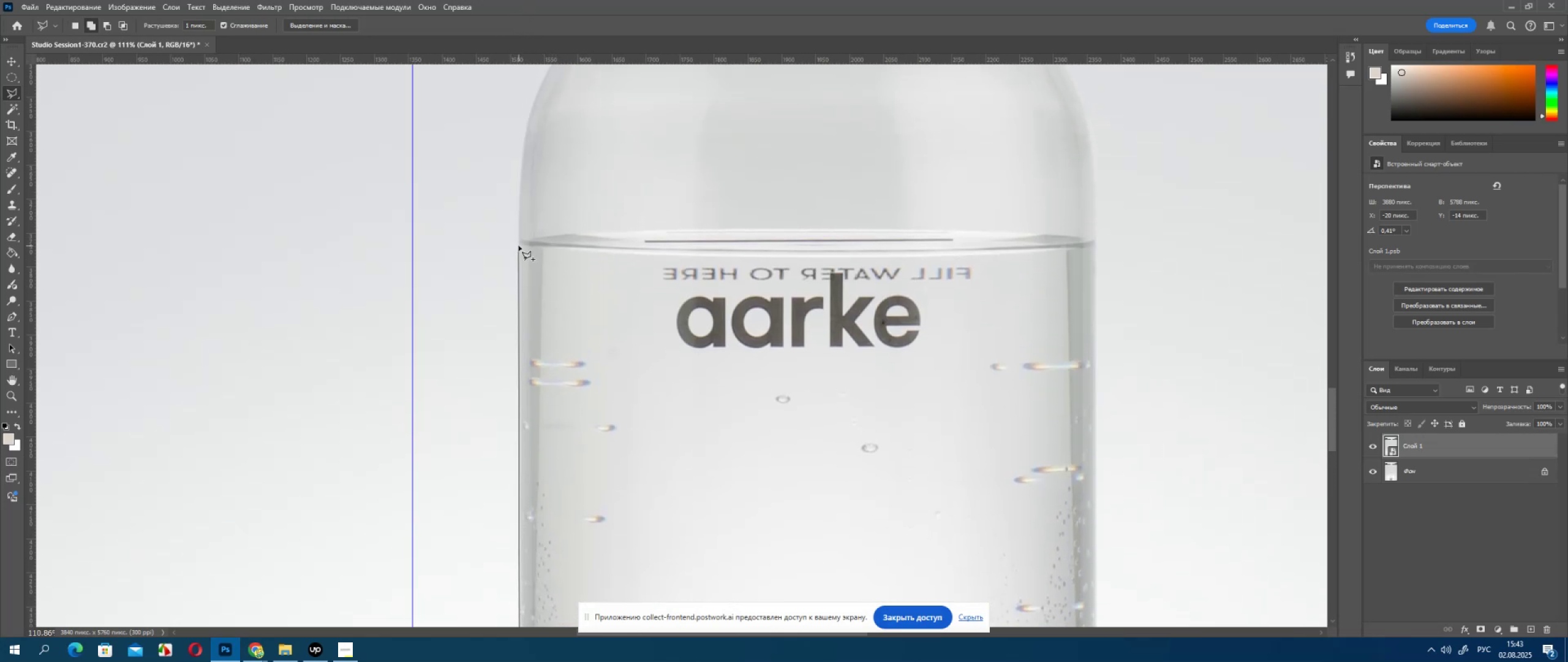 
left_click([519, 247])
 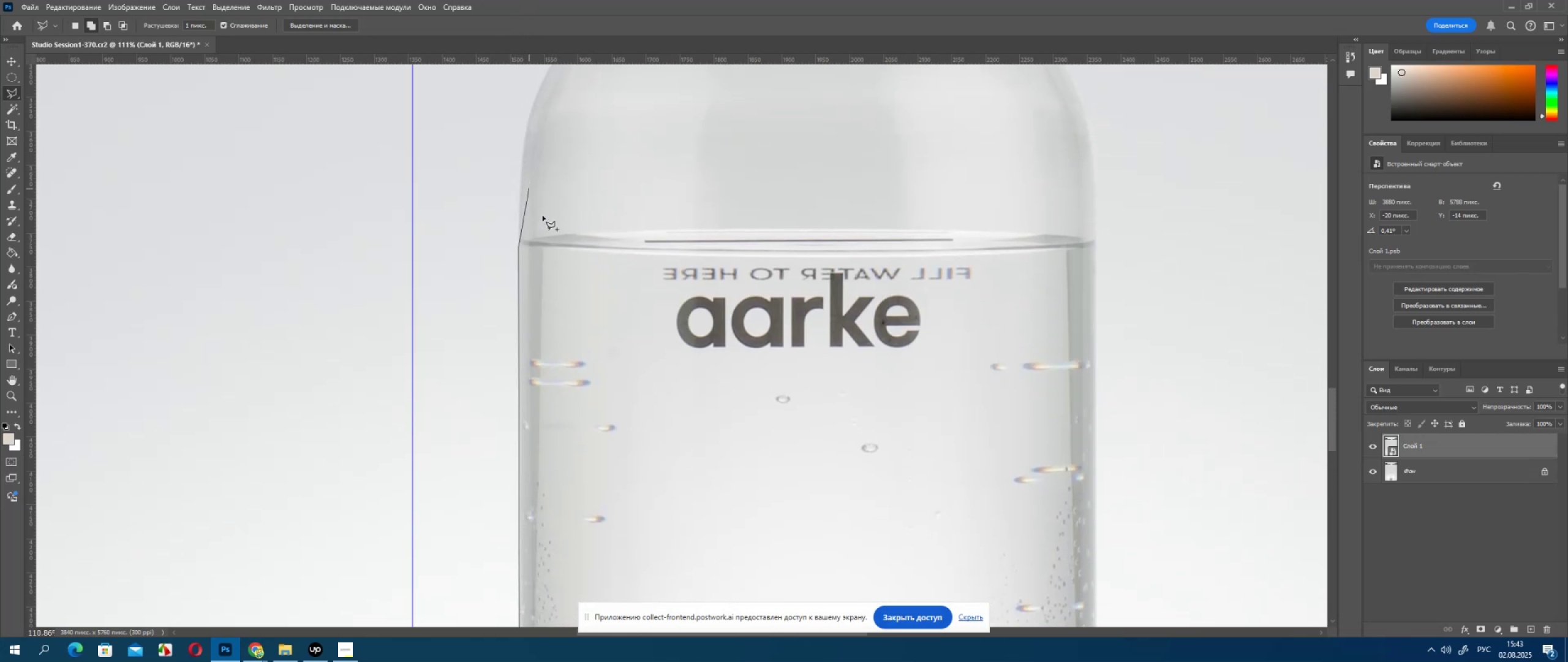 
left_click_drag(start_coordinate=[622, 207], to_coordinate=[633, 212])
 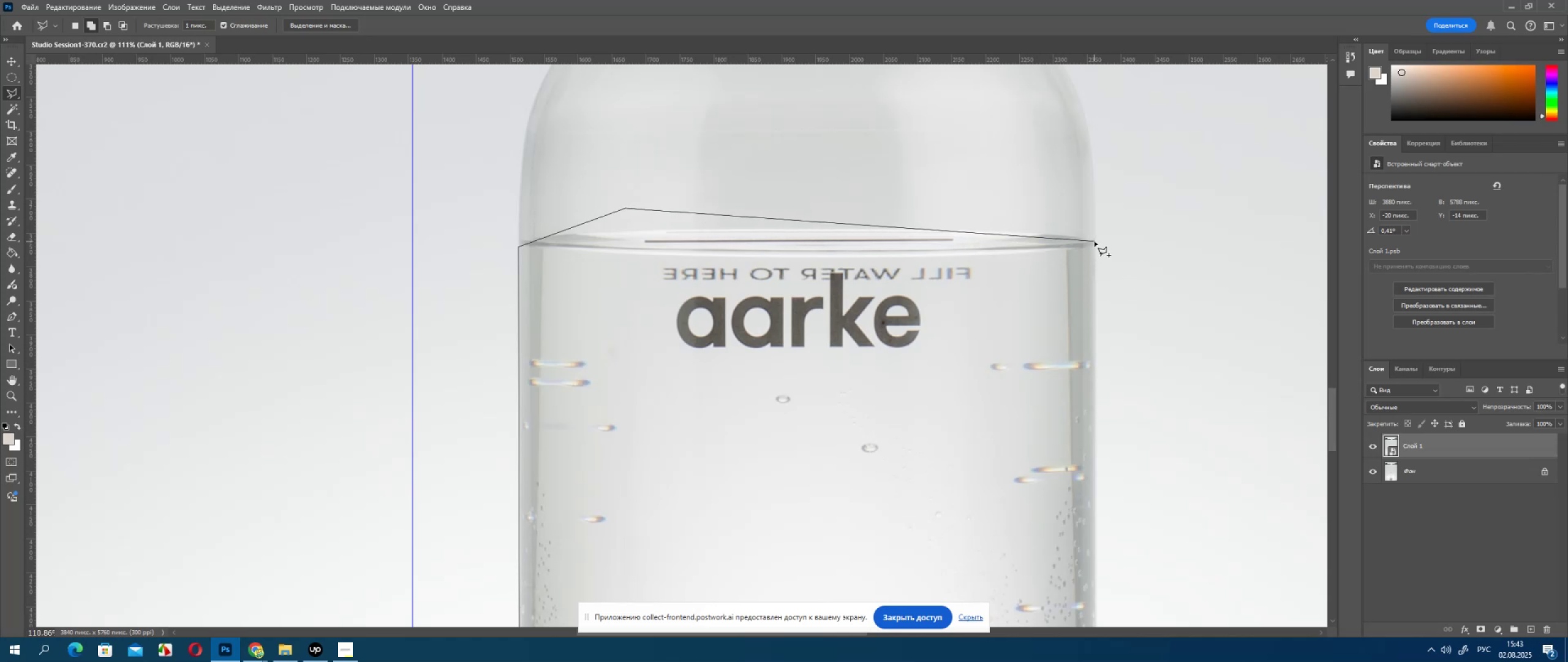 
left_click([1095, 242])
 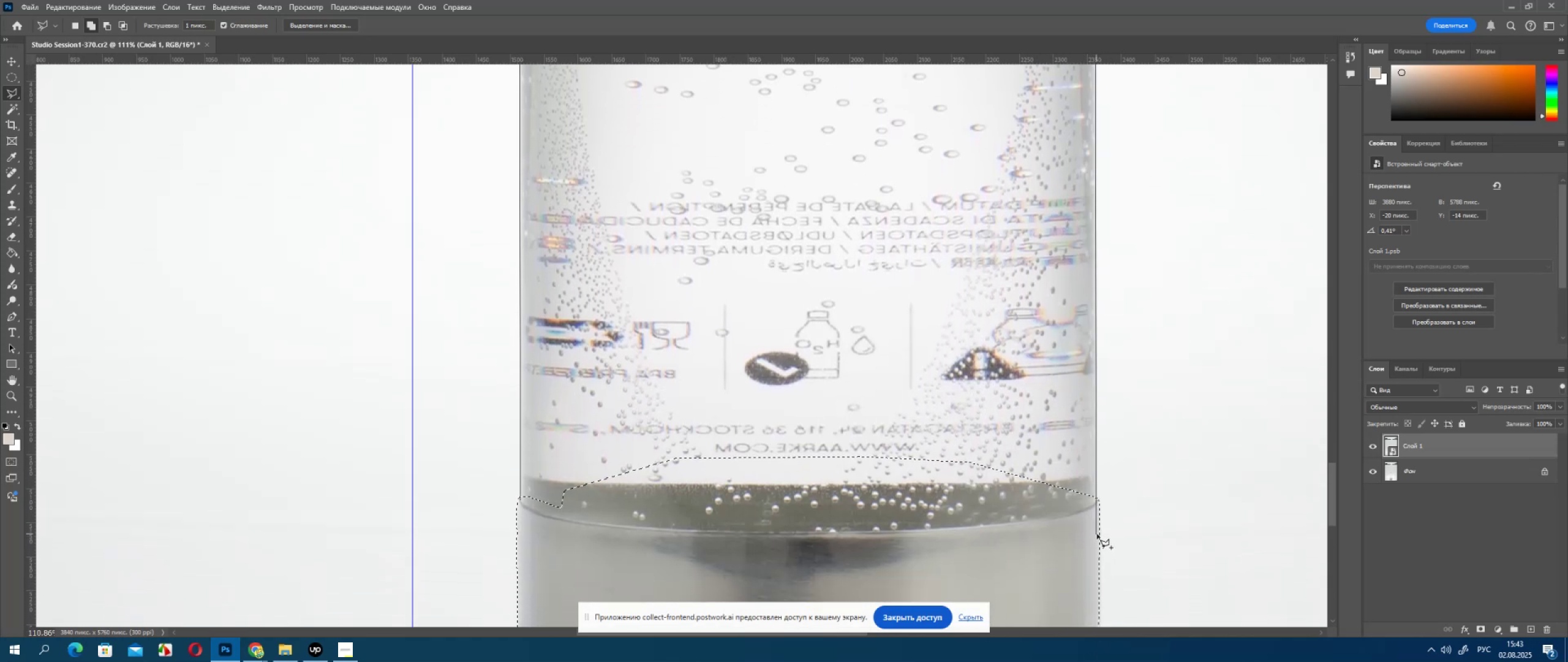 
left_click([1098, 534])
 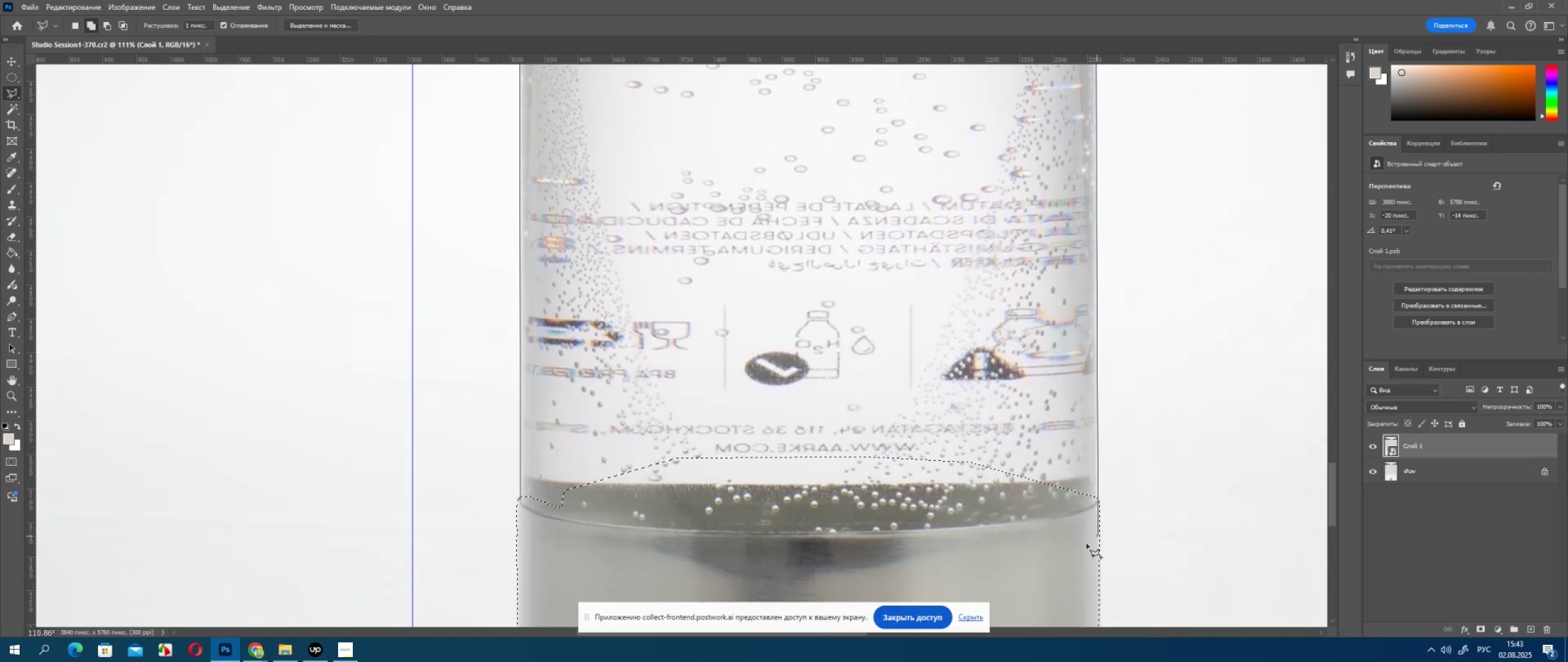 
left_click_drag(start_coordinate=[1055, 554], to_coordinate=[925, 555])
 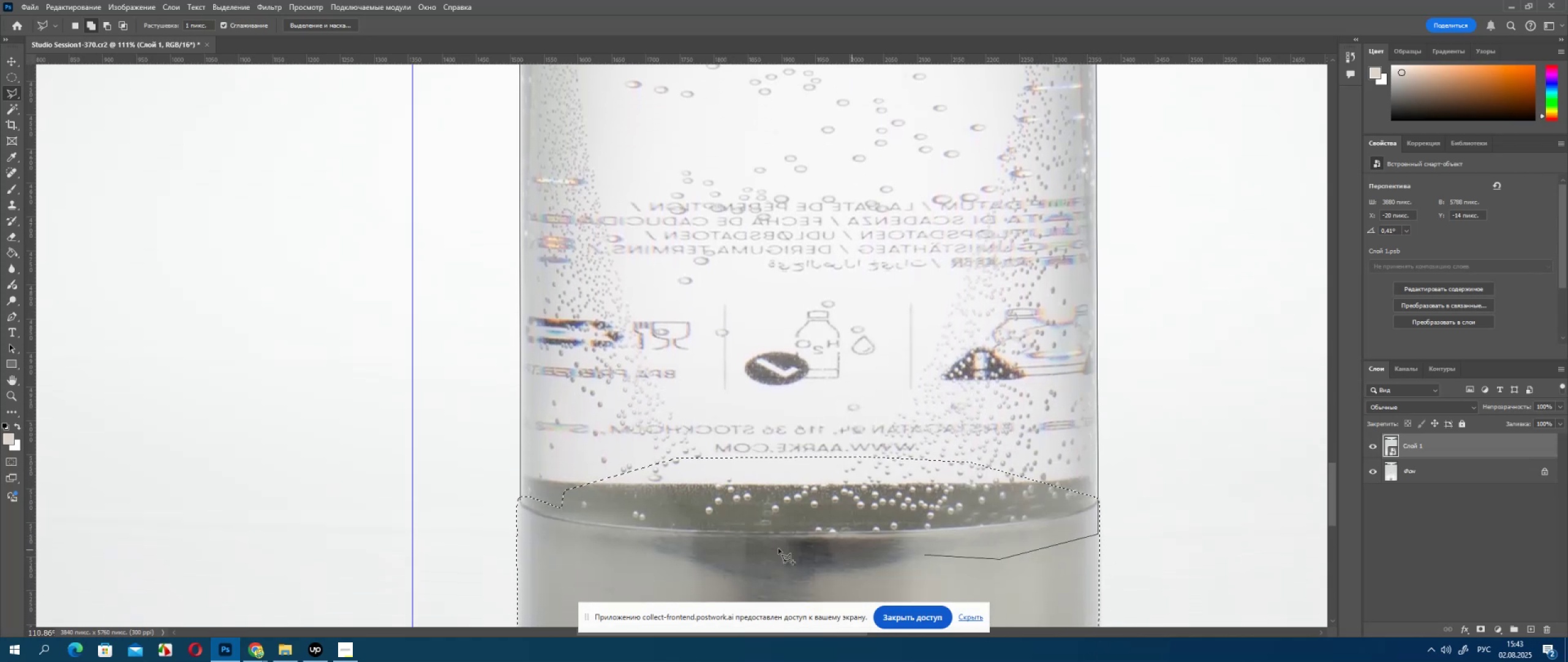 
left_click_drag(start_coordinate=[776, 551], to_coordinate=[764, 559])
 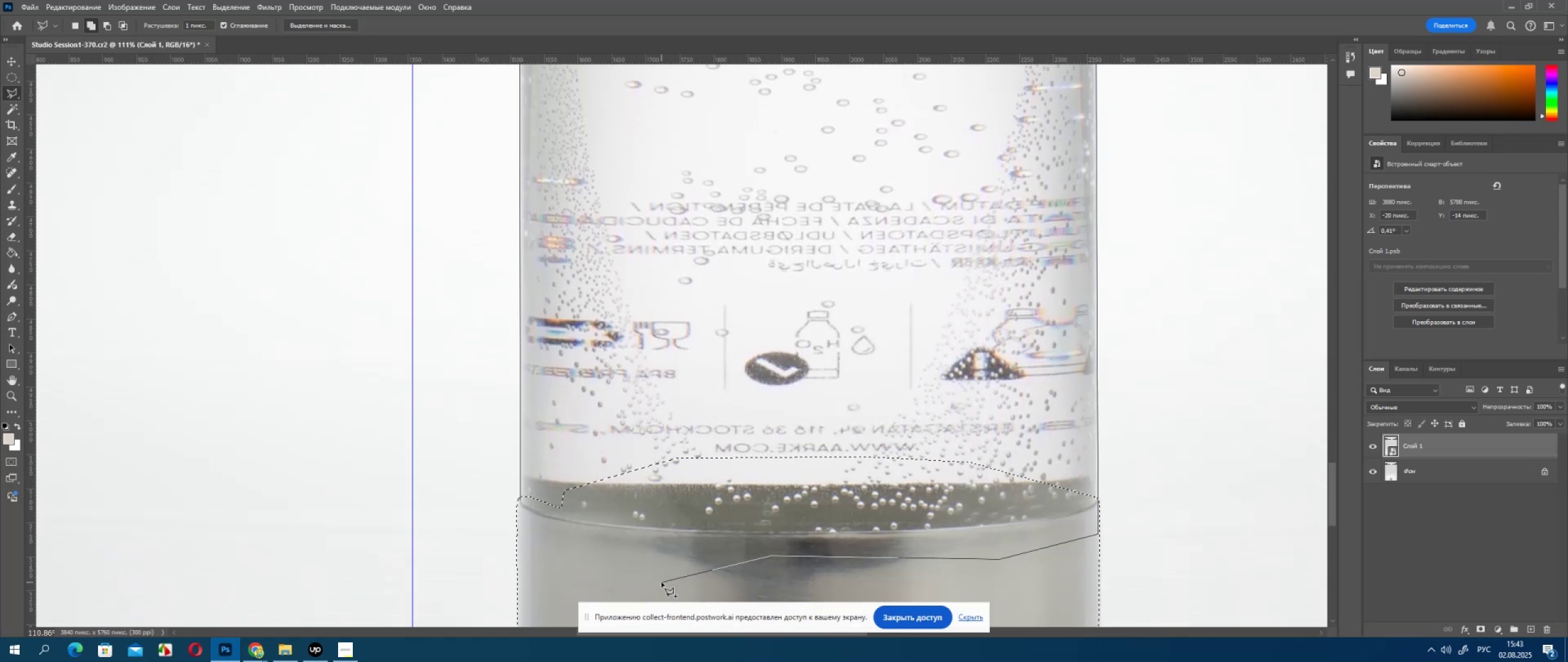 
double_click([662, 582])
 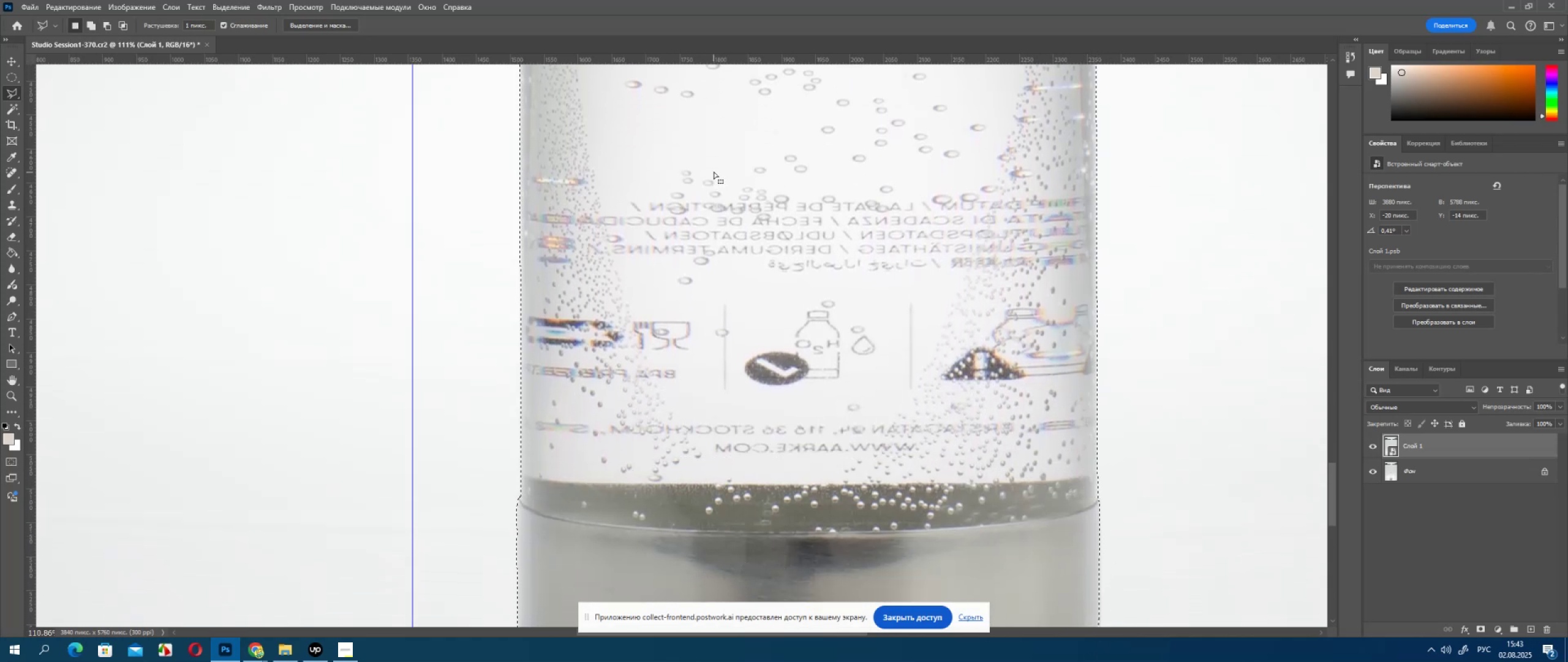 
hold_key(key=Space, duration=1.53)
 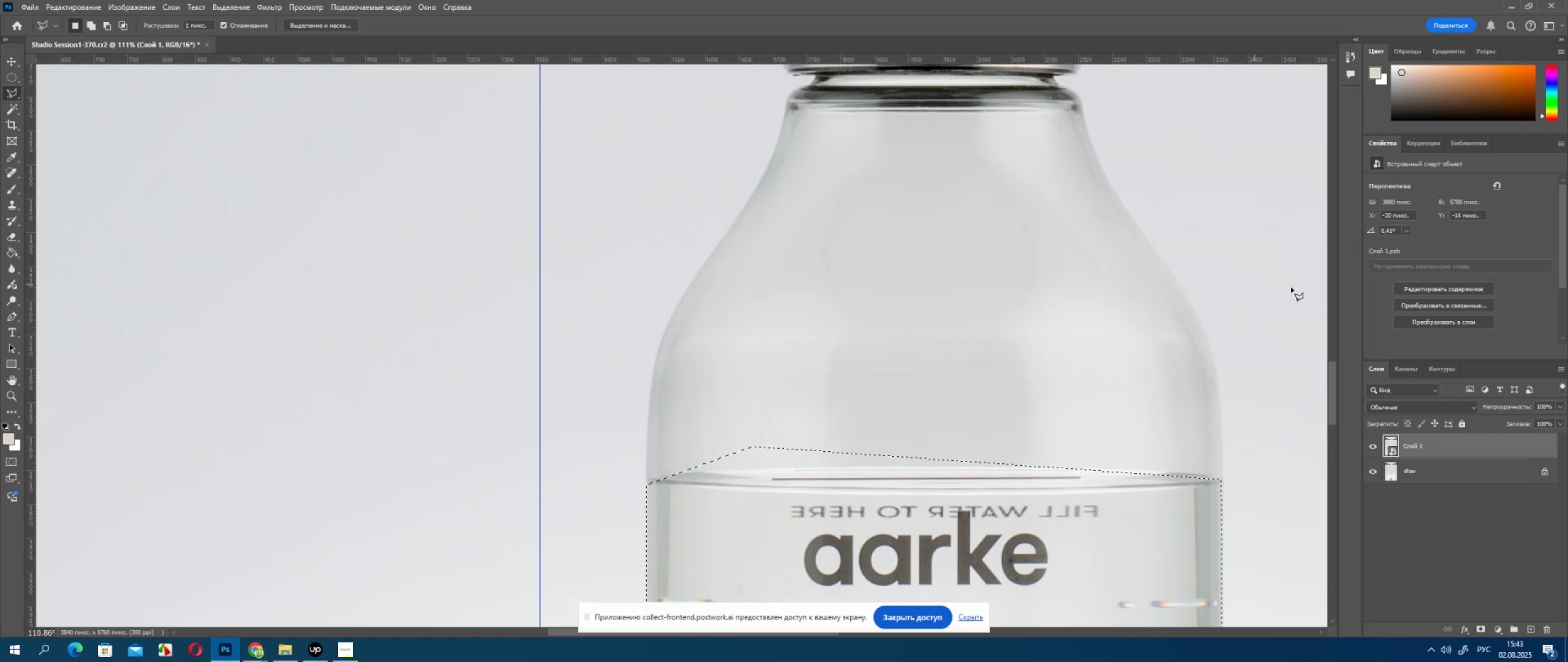 
left_click_drag(start_coordinate=[746, 131], to_coordinate=[902, 419])
 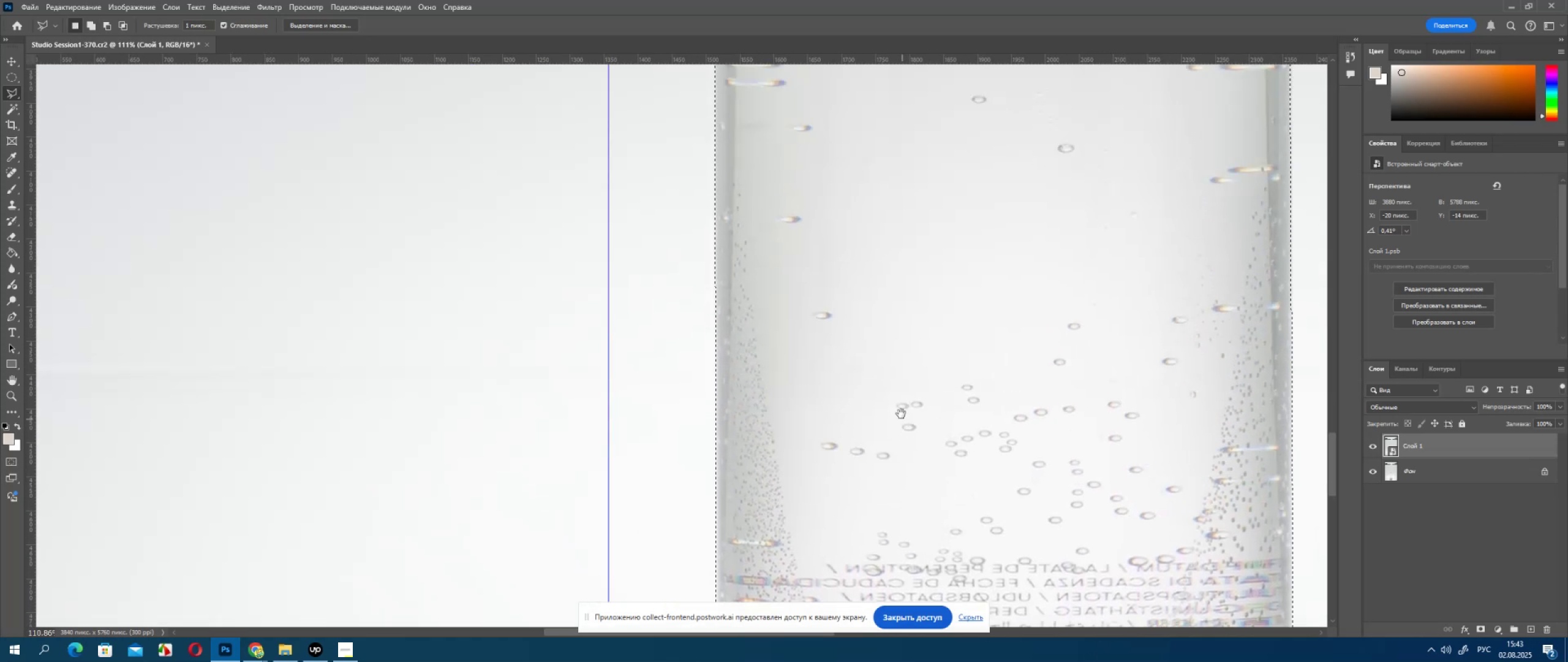 
left_click_drag(start_coordinate=[876, 354], to_coordinate=[791, 483])
 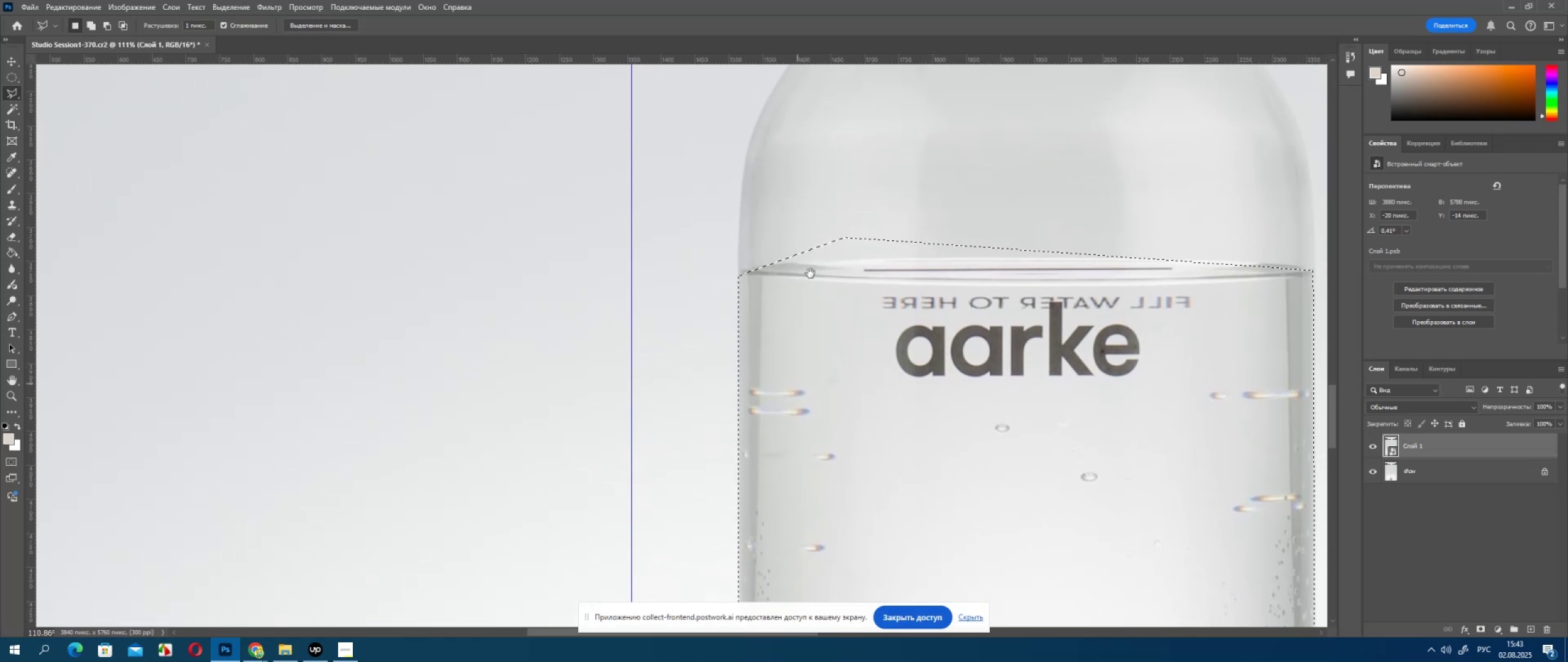 
left_click_drag(start_coordinate=[815, 245], to_coordinate=[723, 454])
 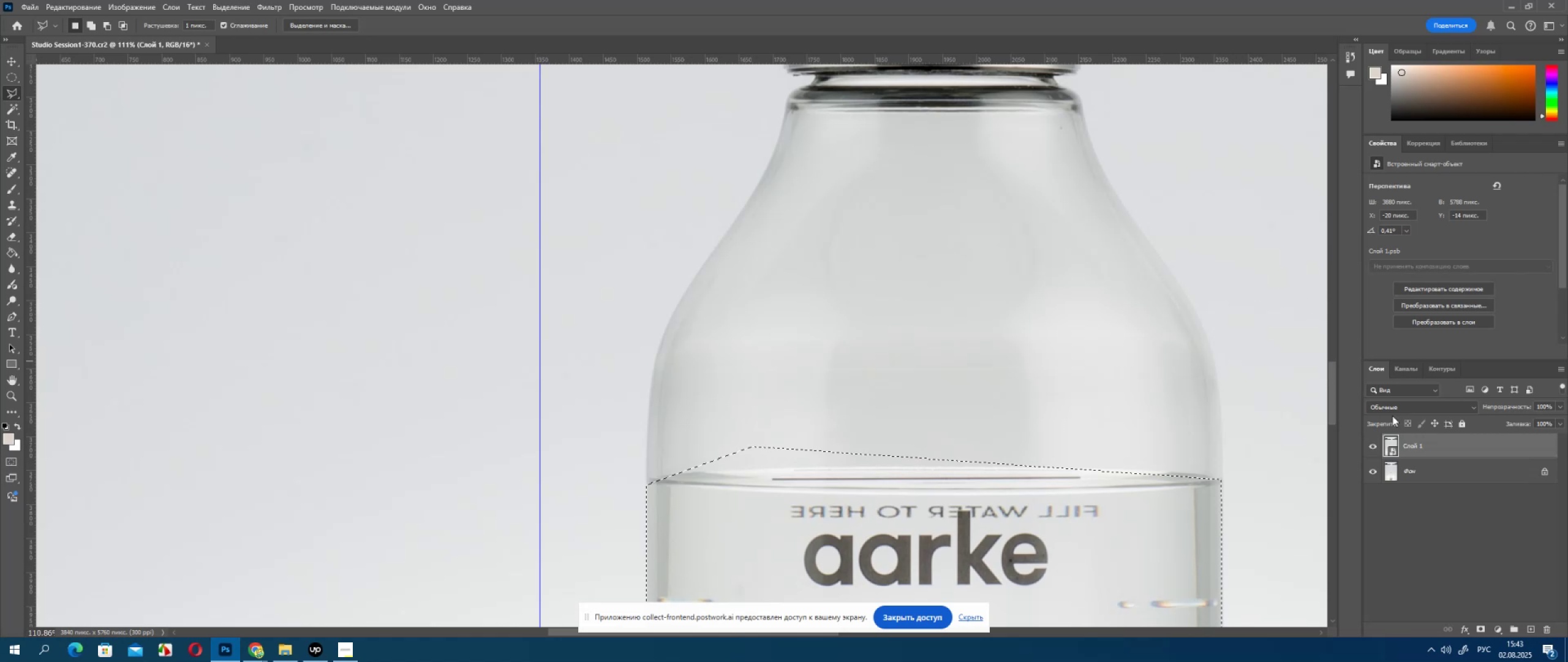 
key(Space)
 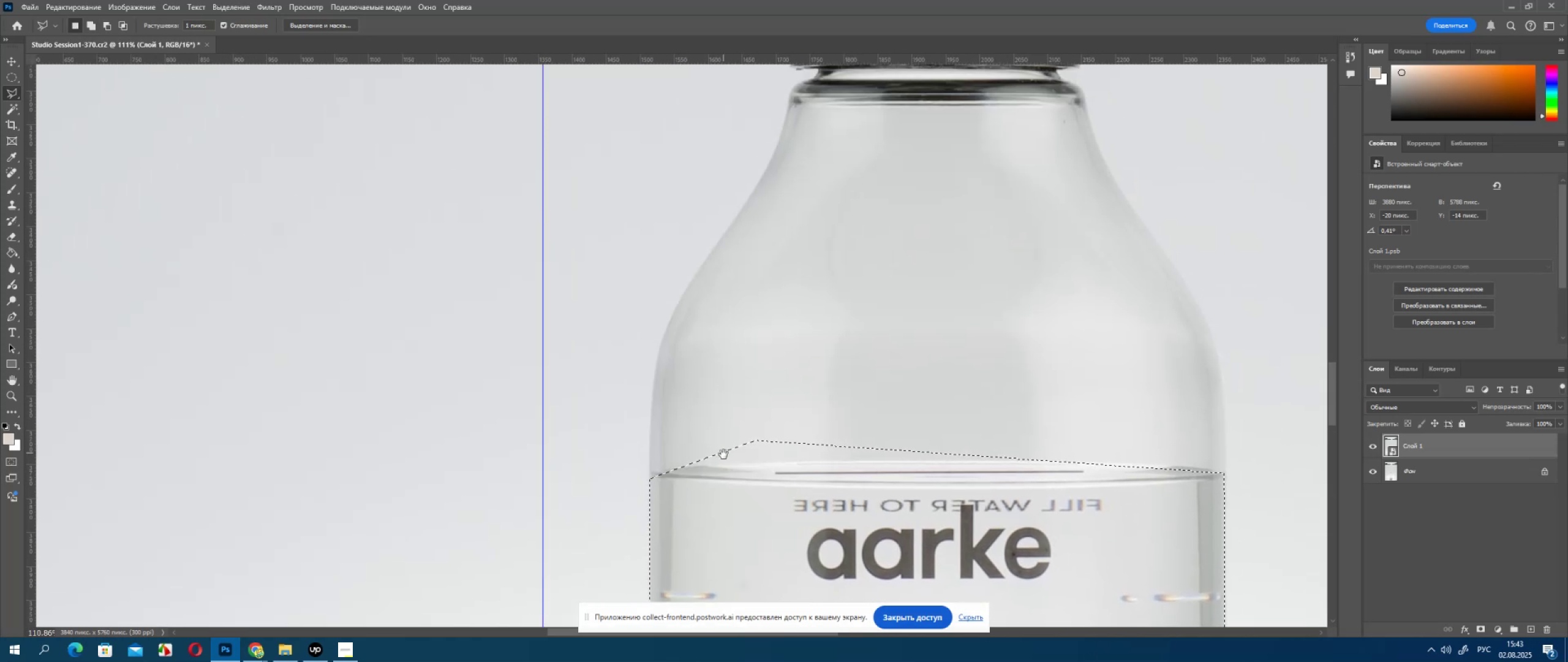 
key(Space)
 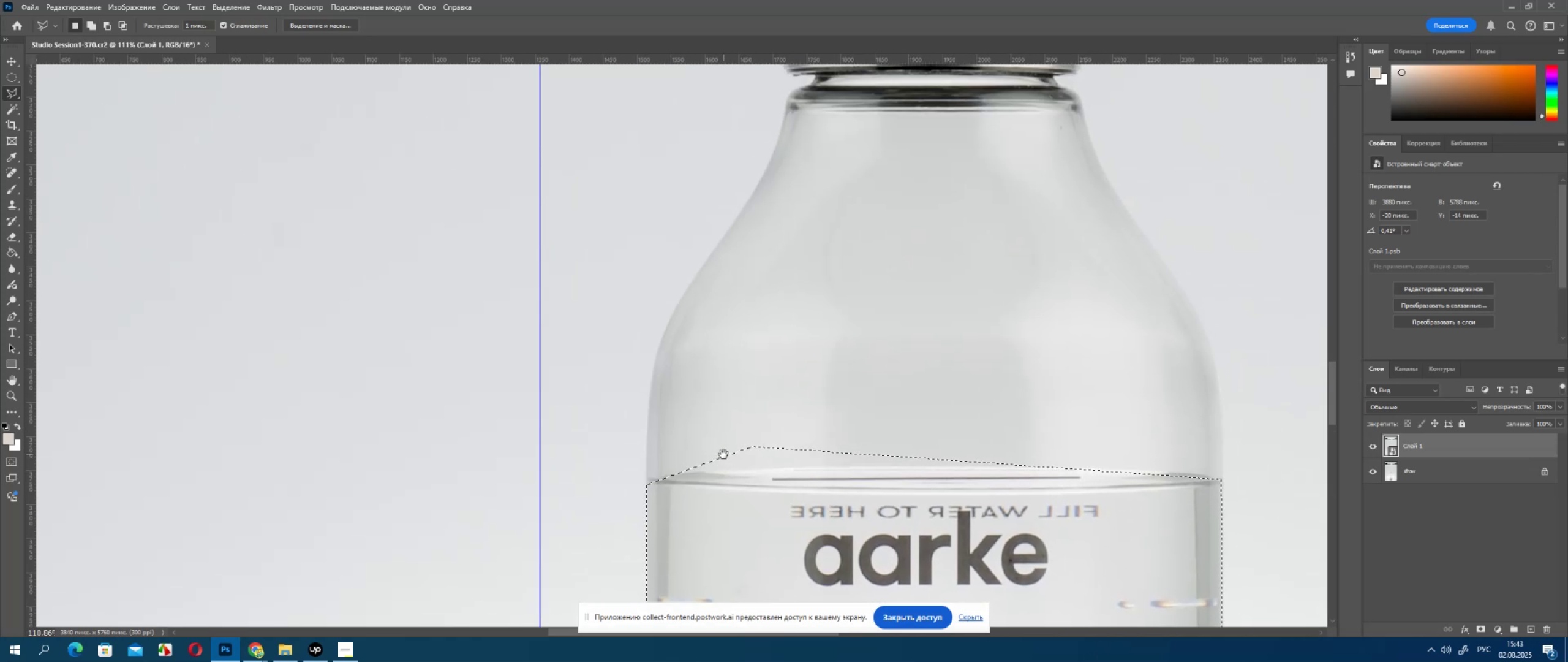 
key(Space)
 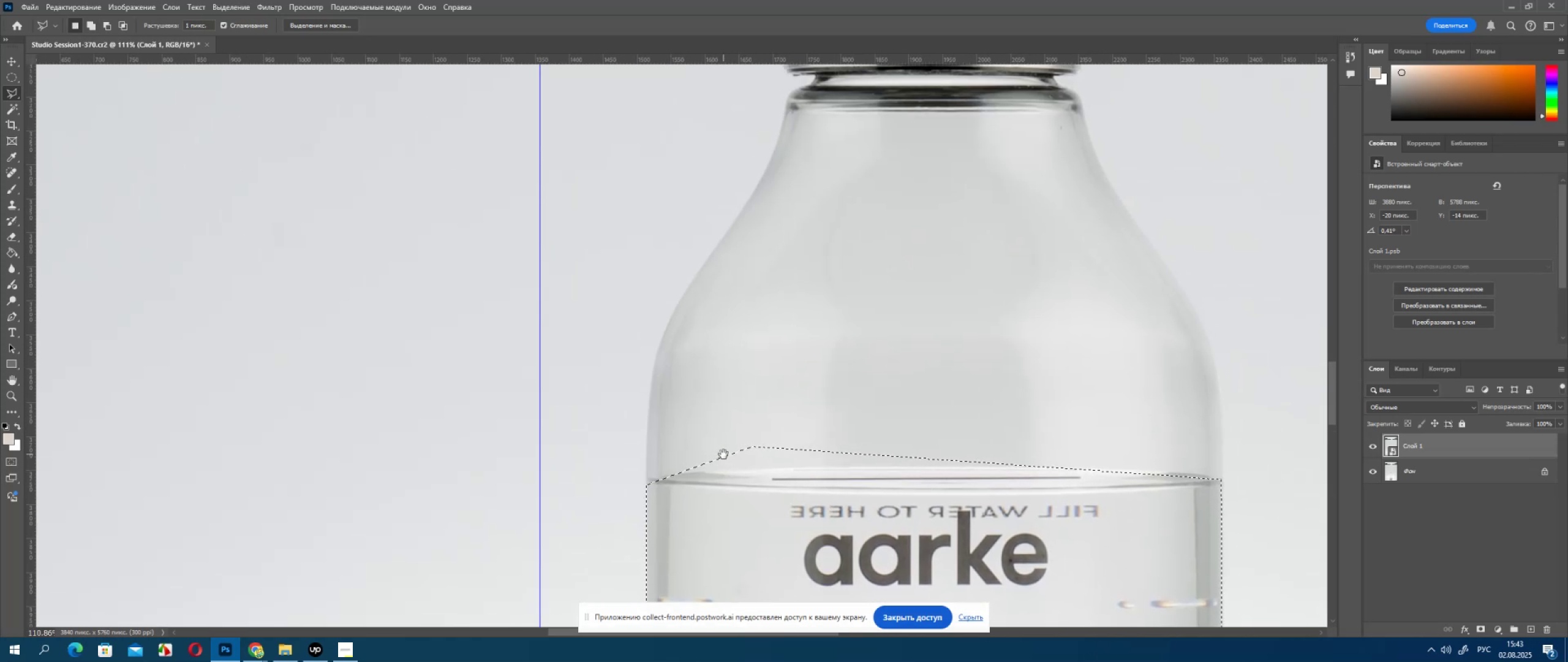 
key(Space)
 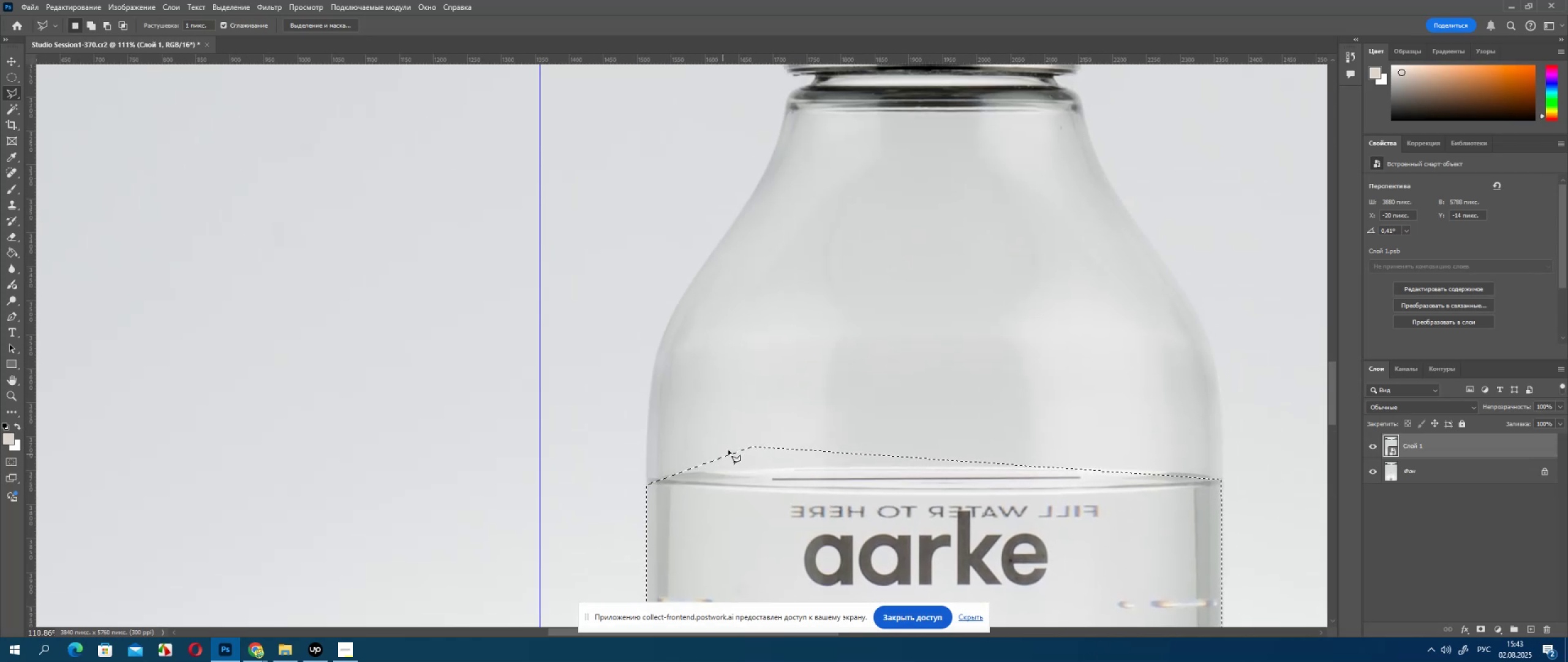 
key(Space)
 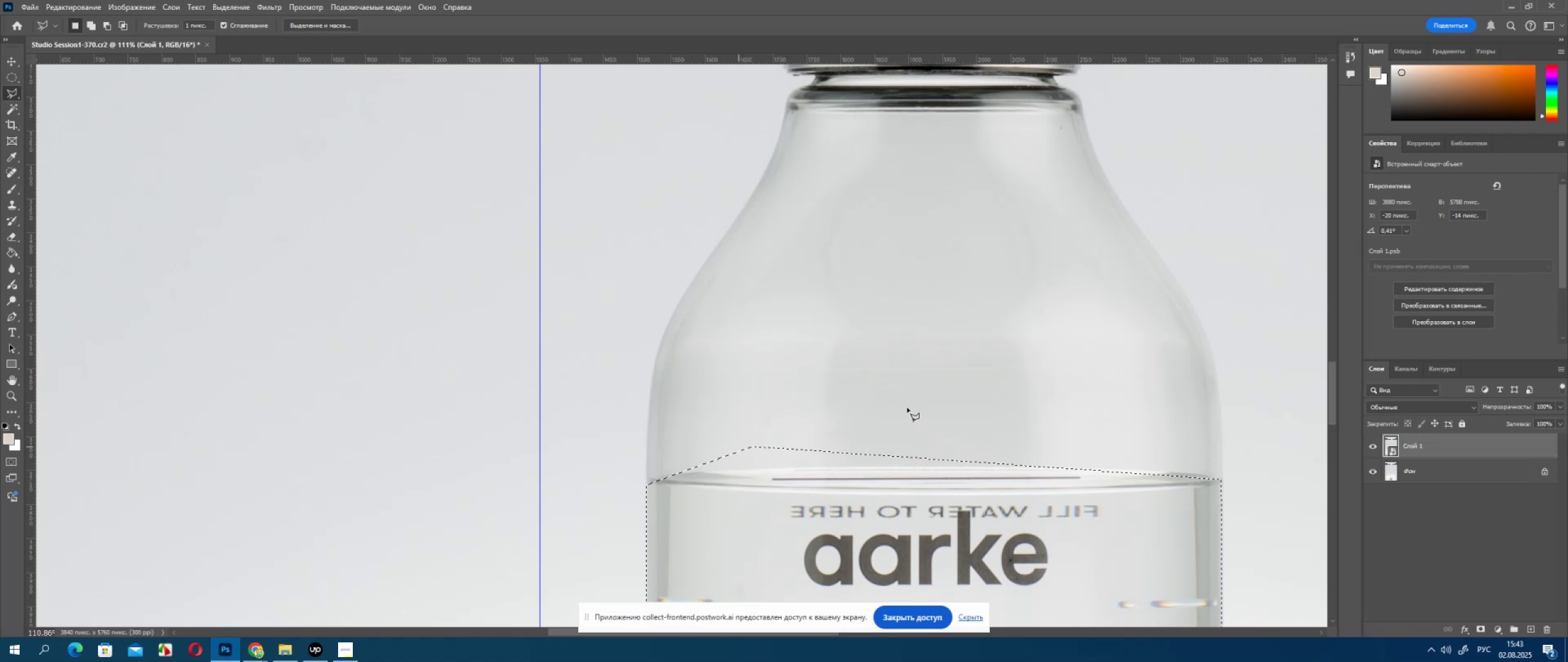 
key(Space)
 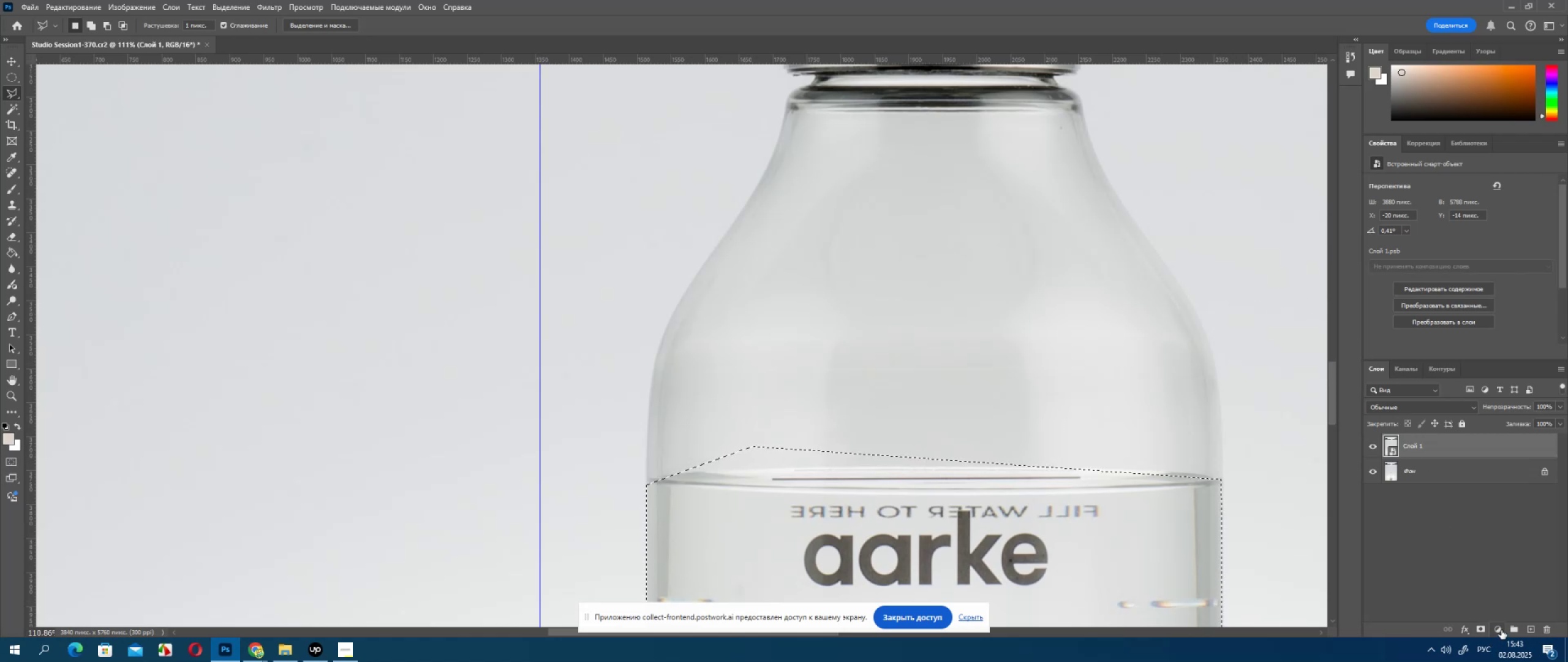 
left_click([1501, 630])
 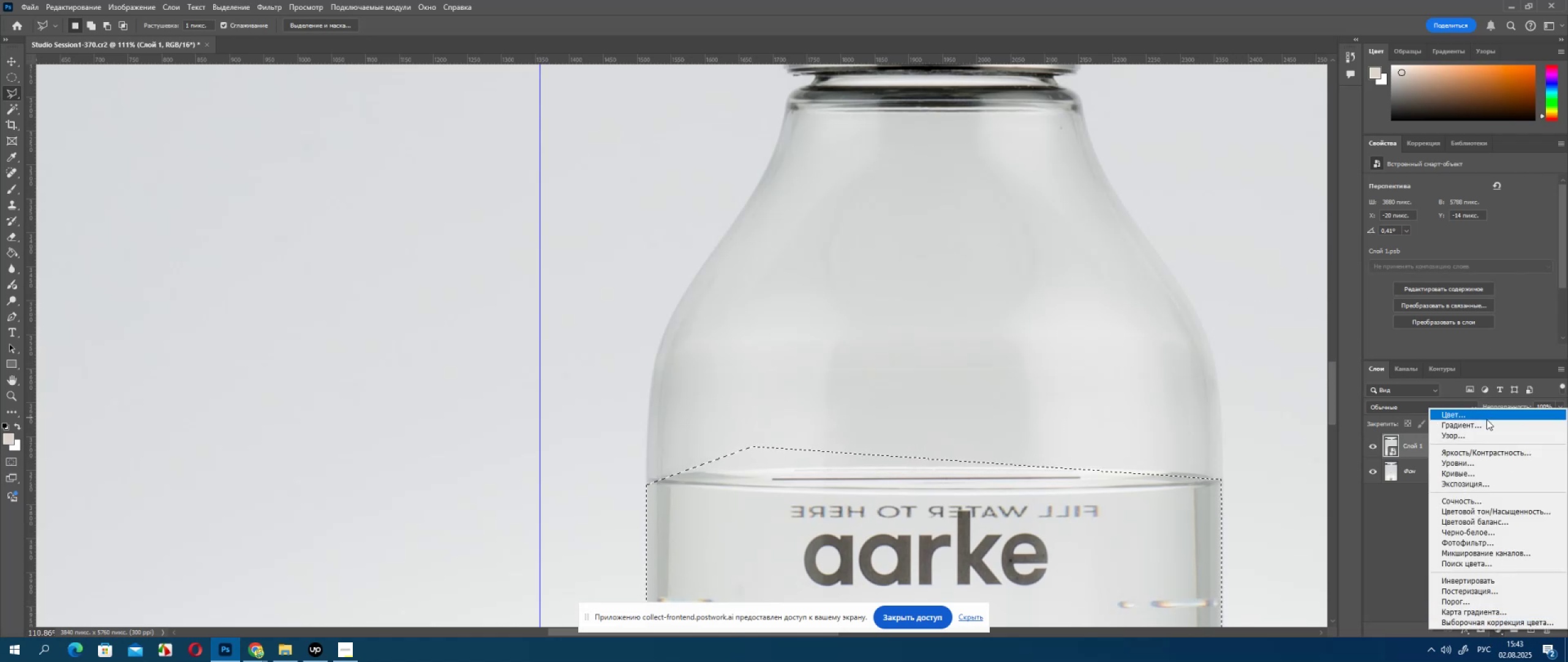 
left_click([1487, 419])
 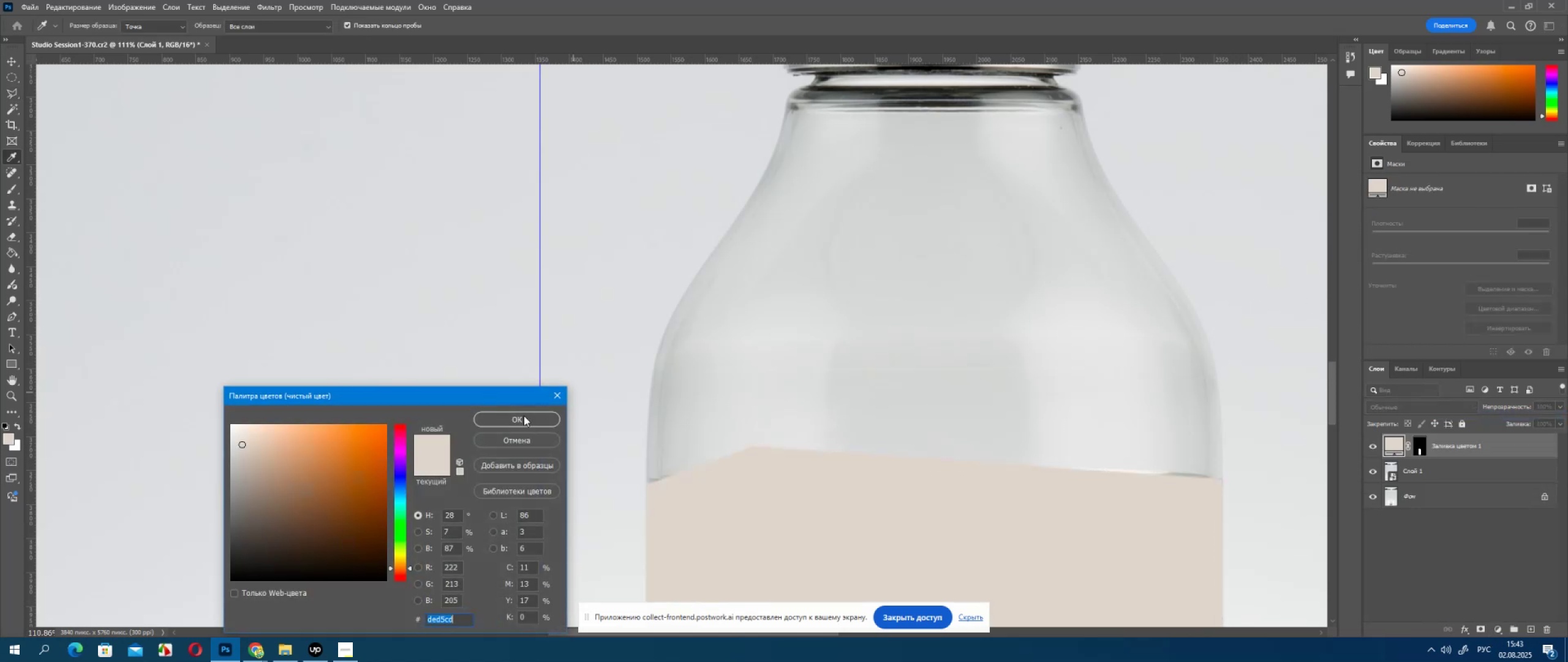 
left_click([522, 417])
 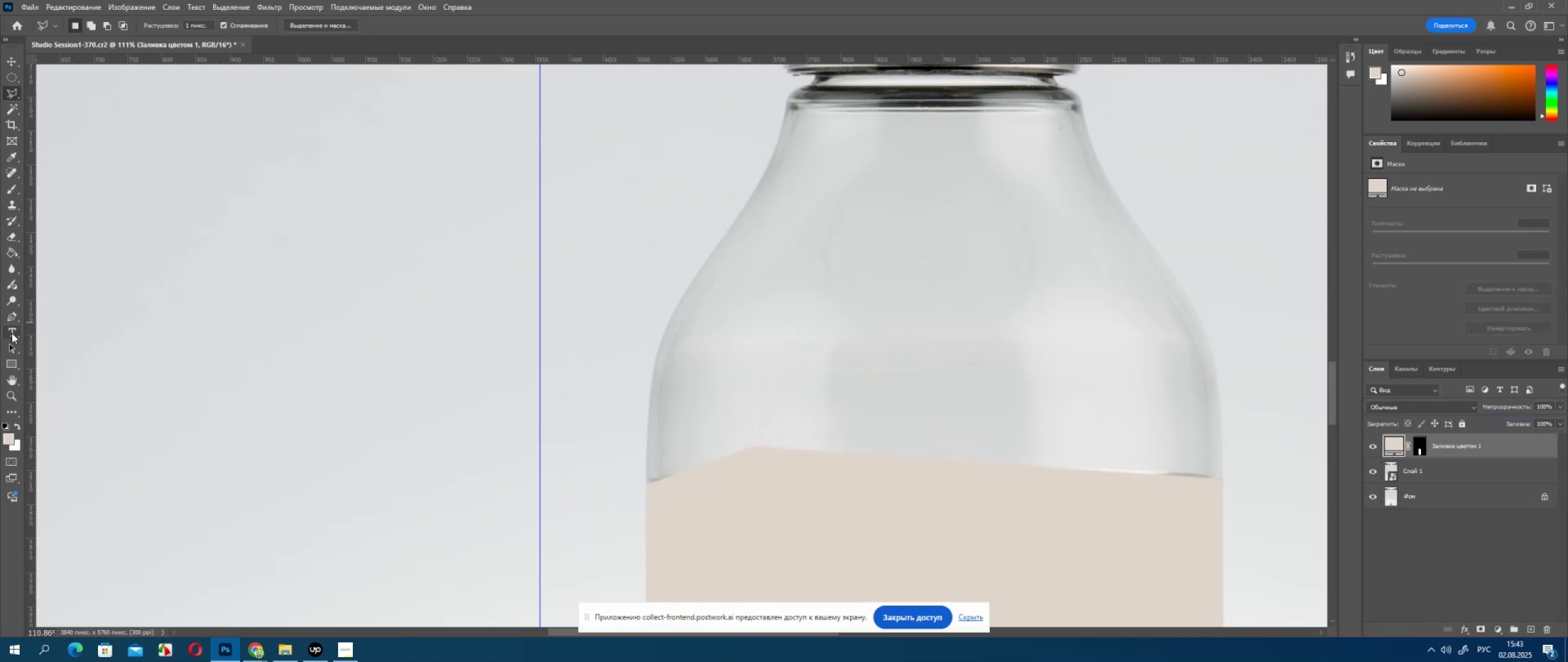 
left_click([9, 318])
 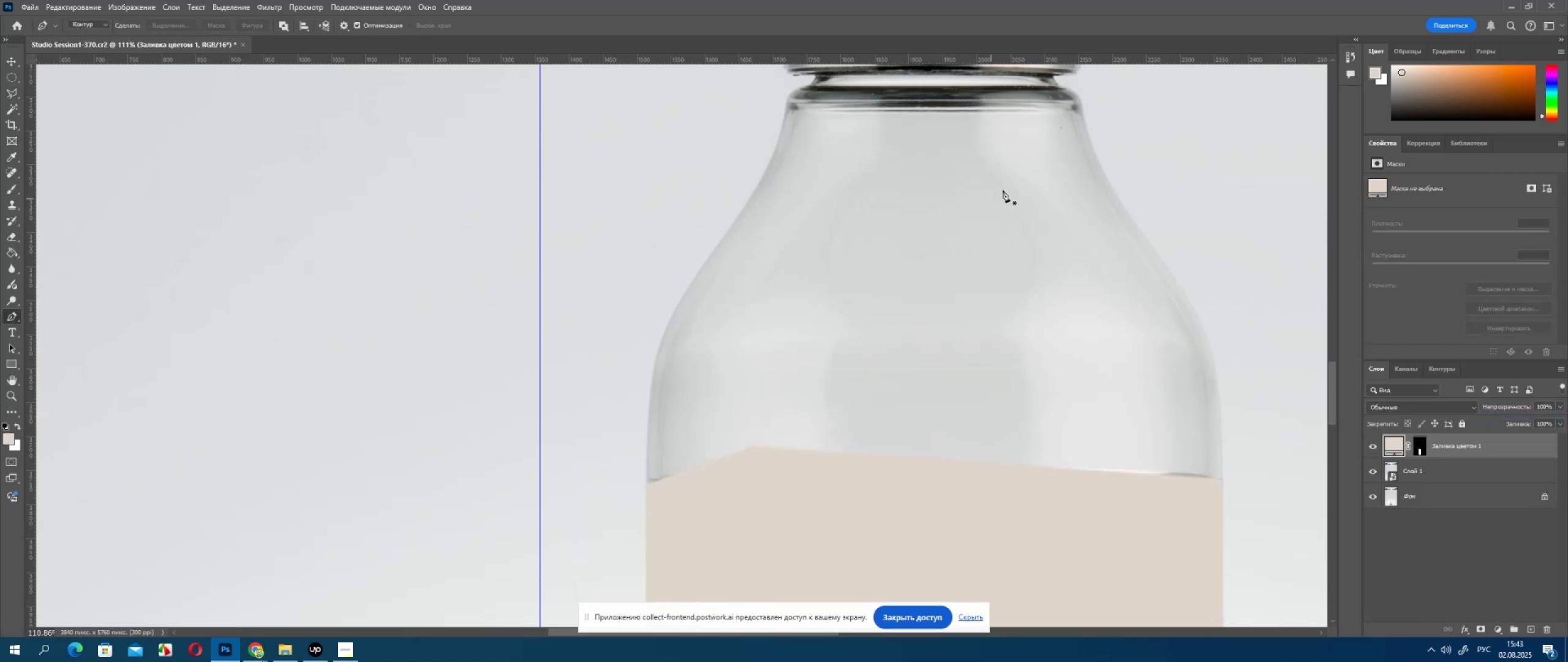 
hold_key(key=Space, duration=0.79)
 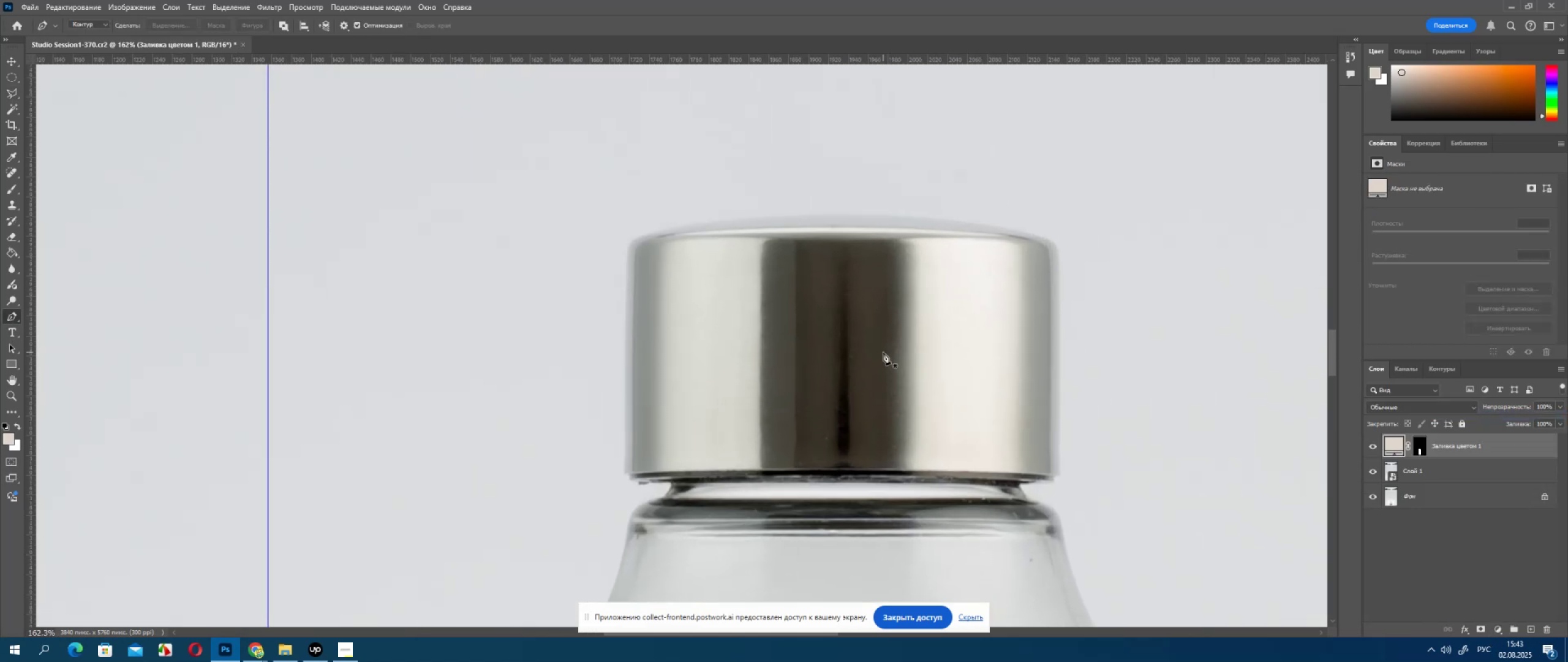 
left_click_drag(start_coordinate=[974, 201], to_coordinate=[898, 568])
 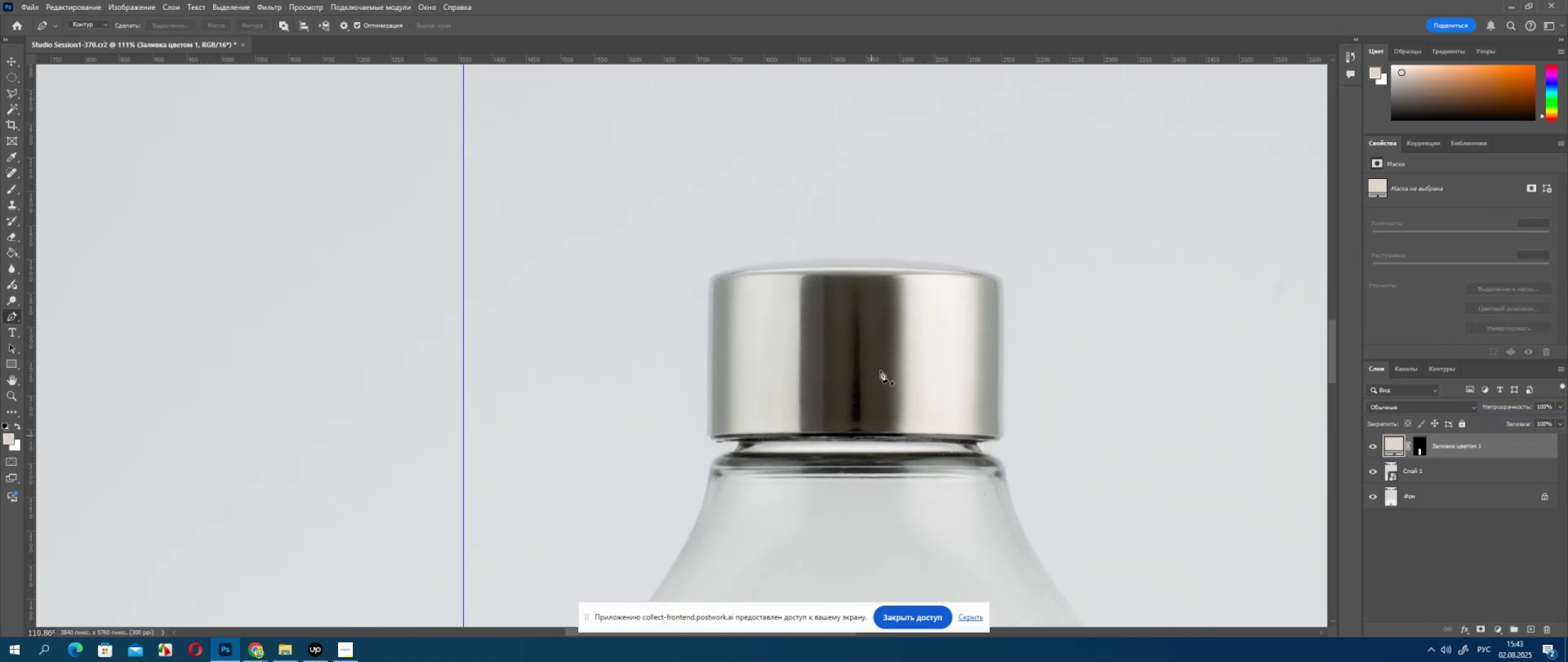 
hold_key(key=AltLeft, duration=0.3)
scroll: coordinate [883, 352], scroll_direction: up, amount: 4.0
 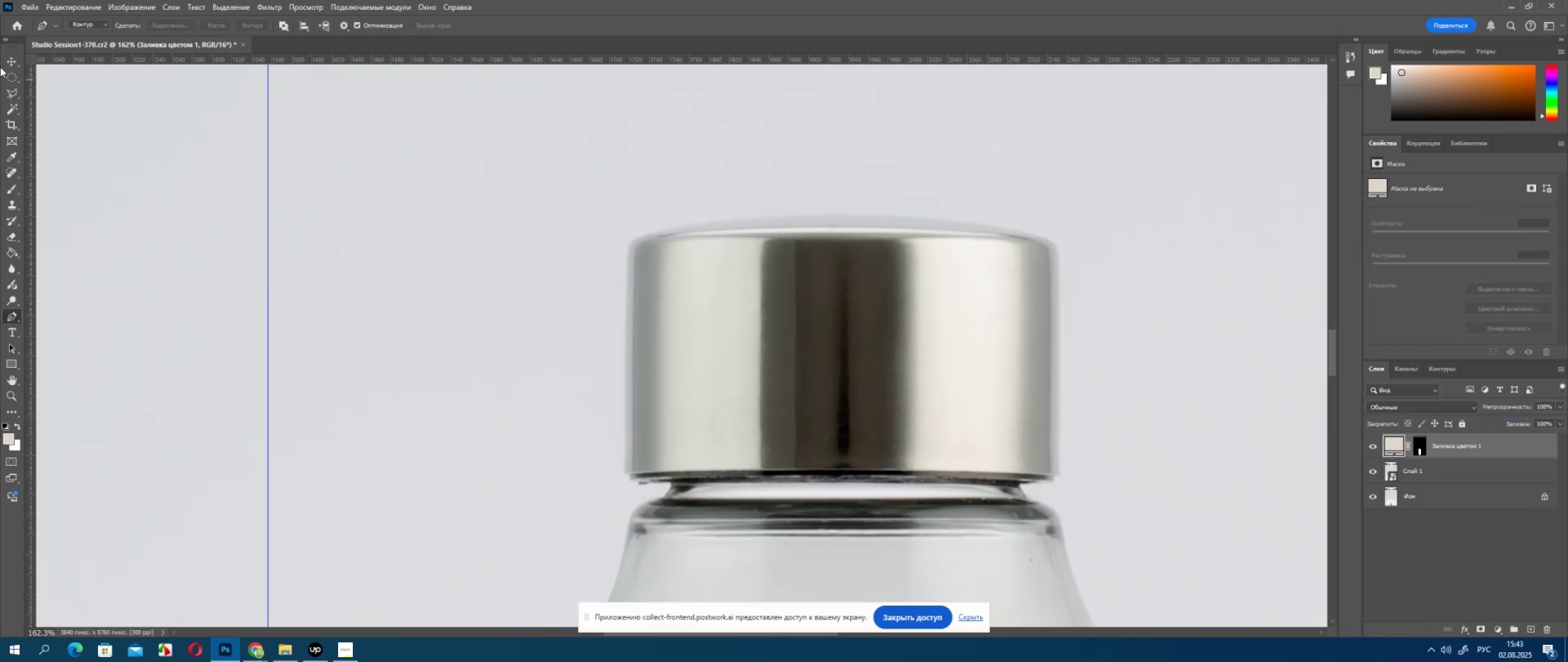 
double_click([10, 72])
 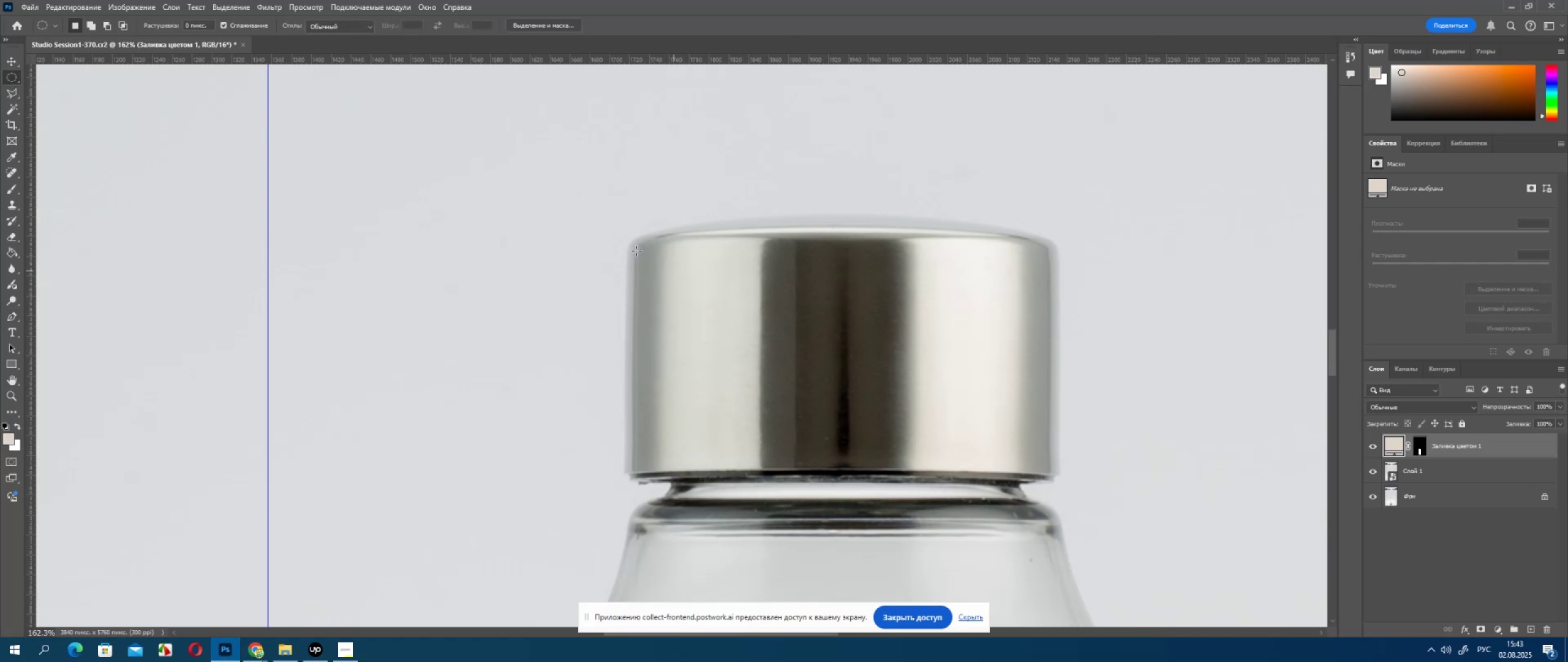 
left_click_drag(start_coordinate=[608, 232], to_coordinate=[1059, 326])
 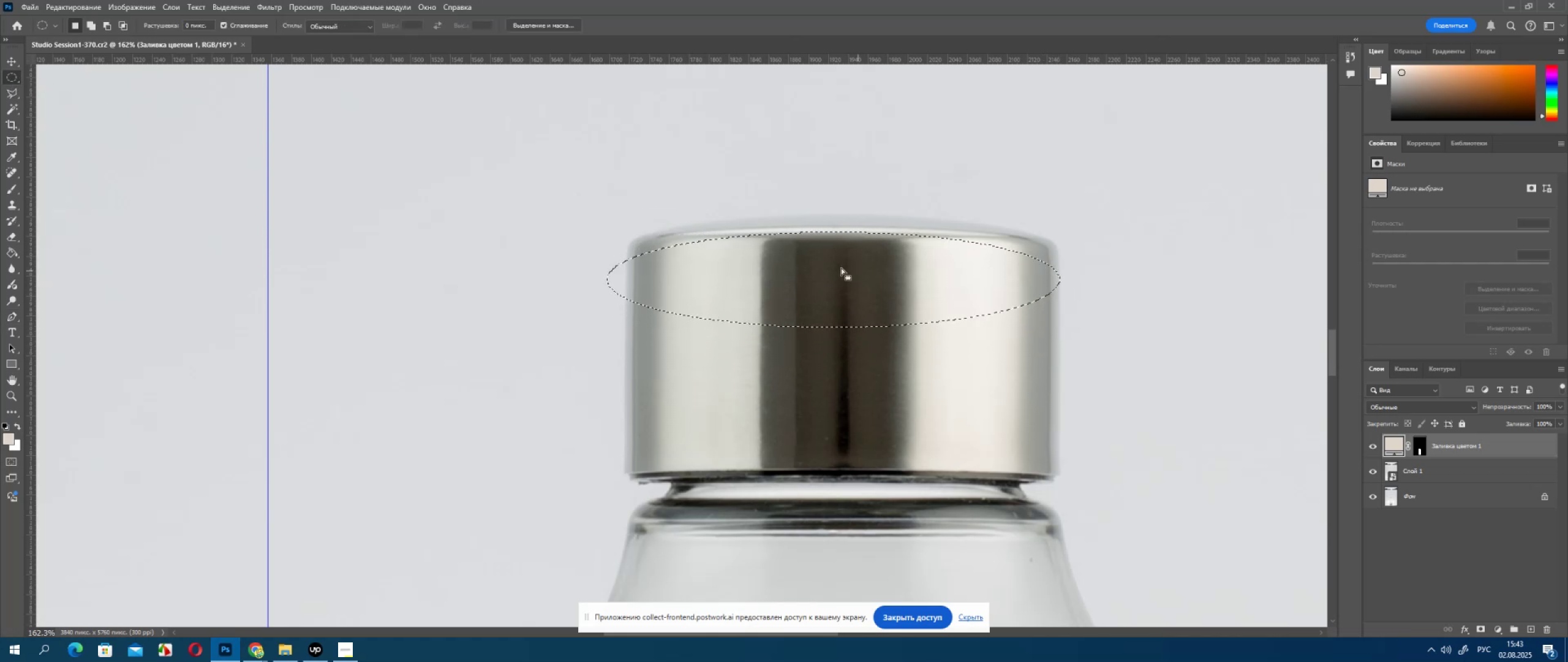 
left_click_drag(start_coordinate=[832, 265], to_coordinate=[845, 247])
 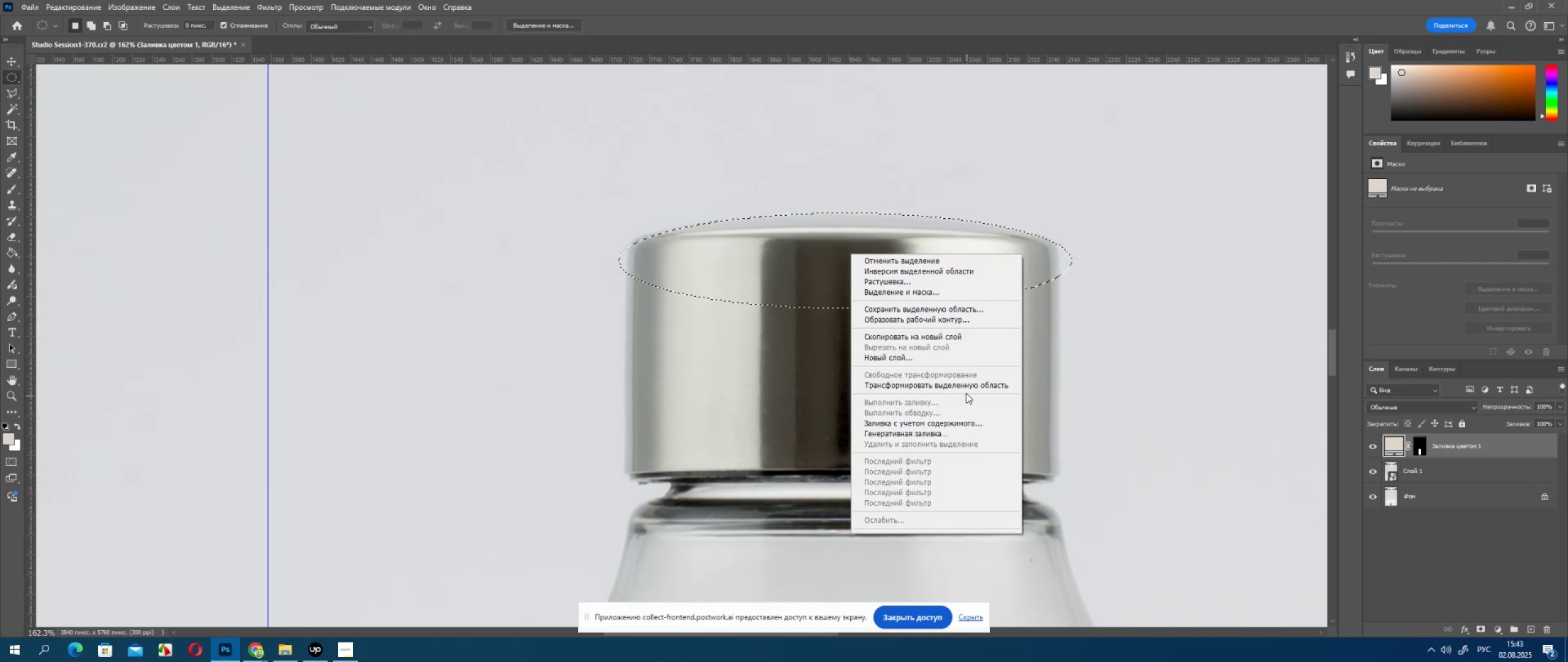 
left_click([965, 387])
 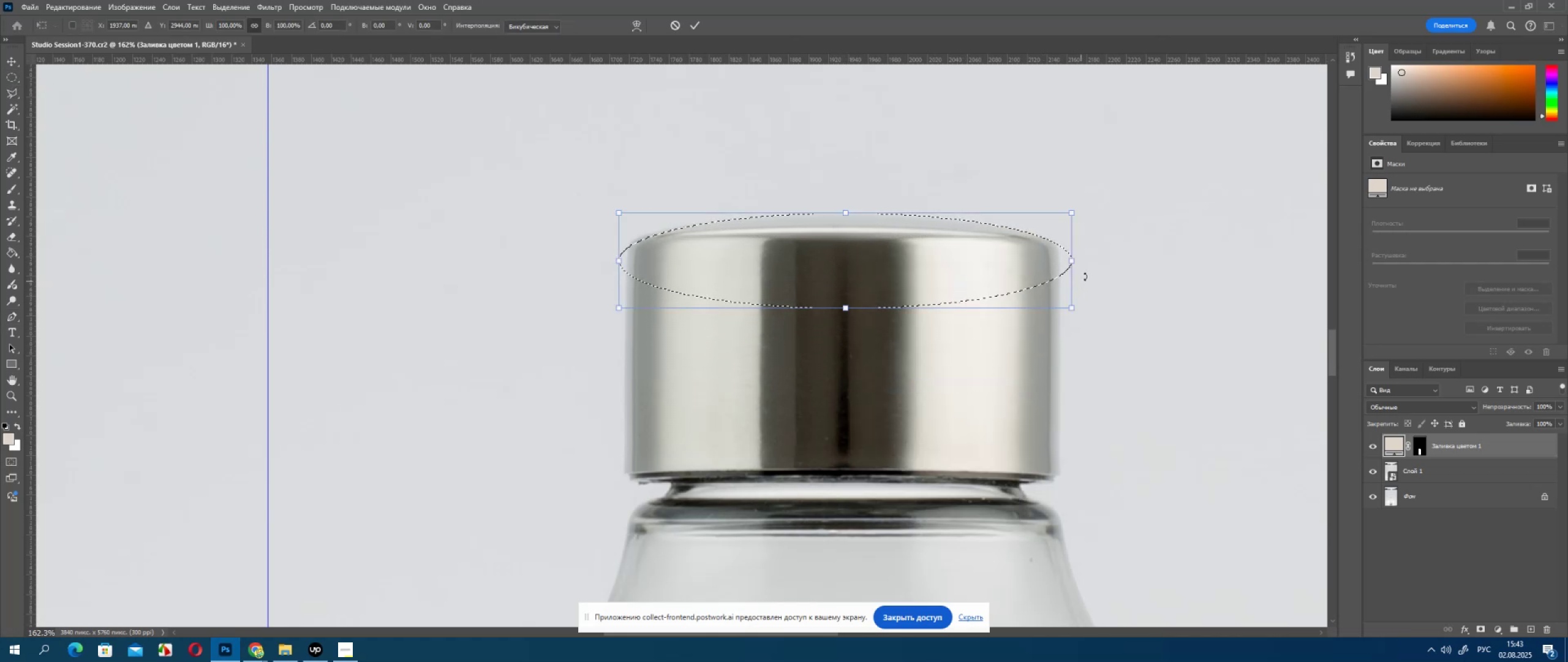 
hold_key(key=ShiftLeft, duration=1.53)
left_click_drag(start_coordinate=[1077, 264], to_coordinate=[1065, 264])
 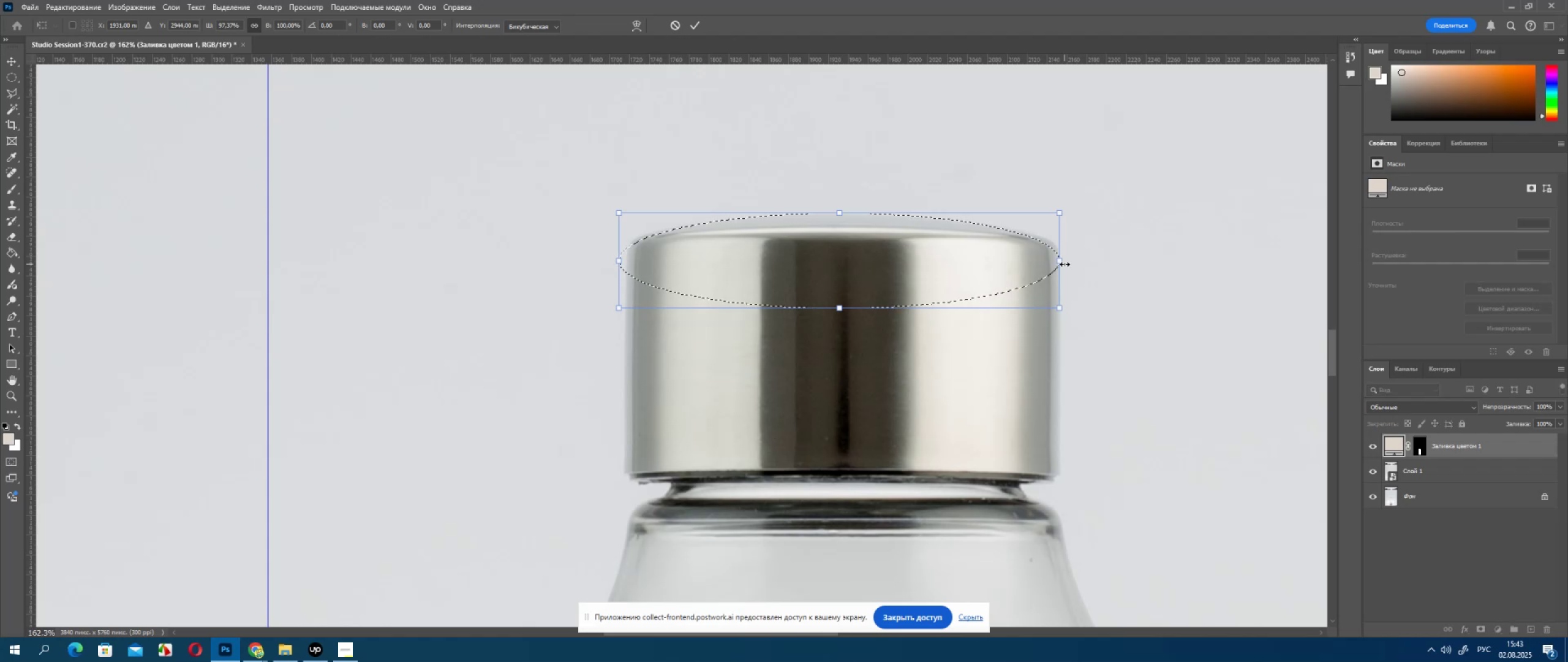 
key(Shift+ShiftLeft)
 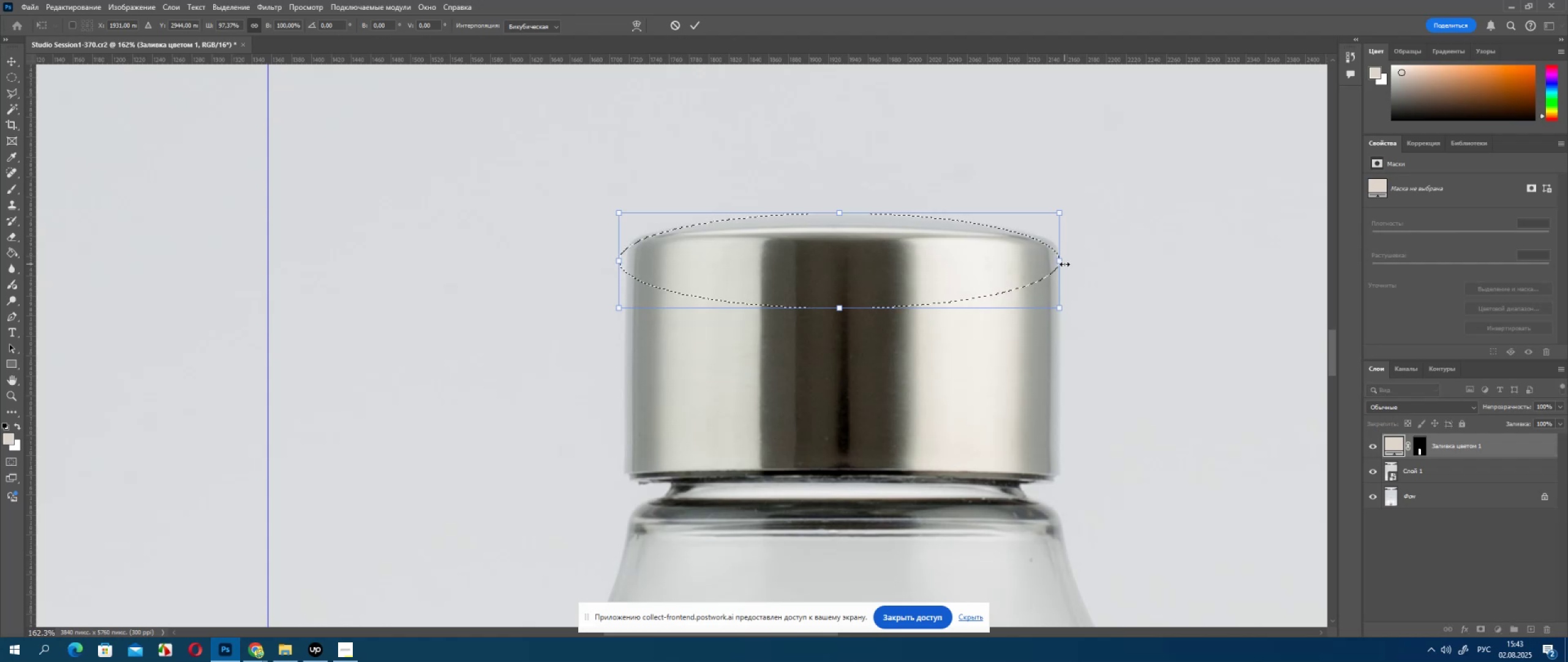 
key(Shift+ShiftLeft)
 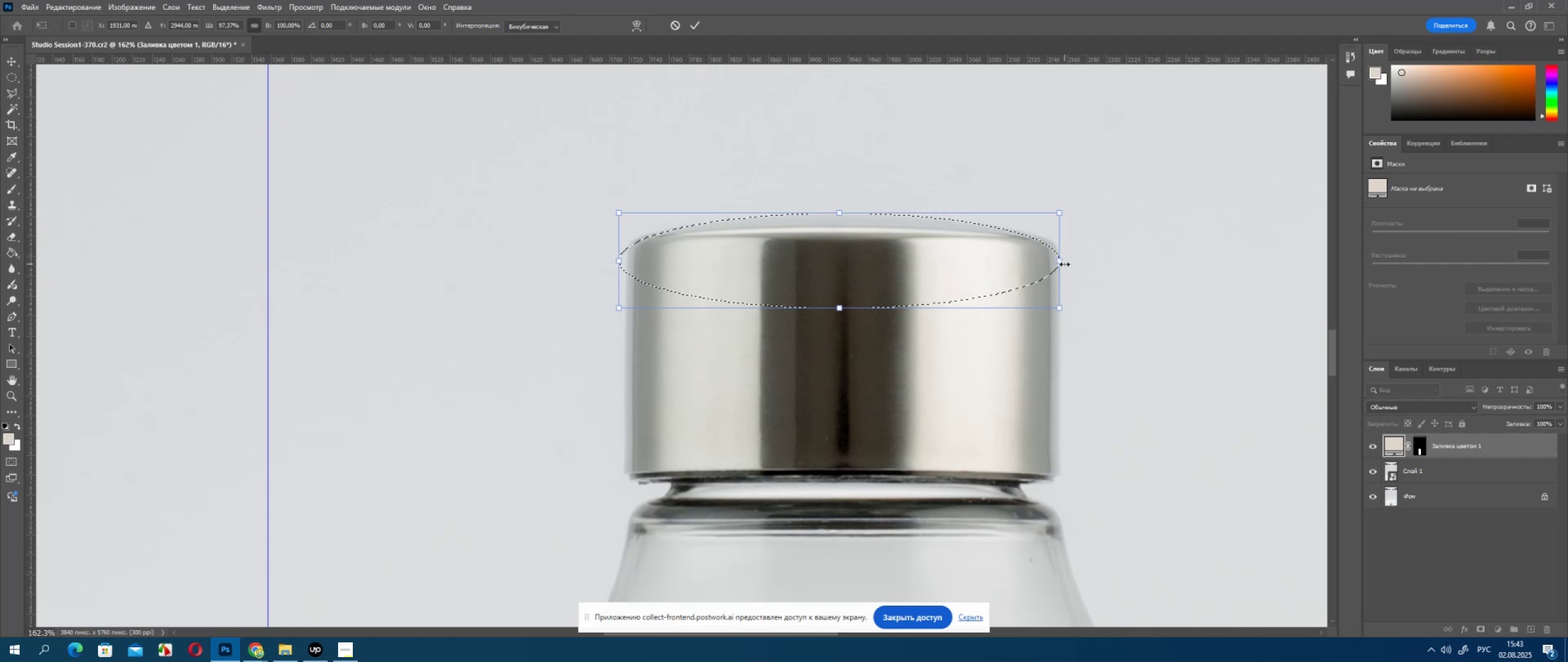 
key(Shift+ShiftLeft)
 